 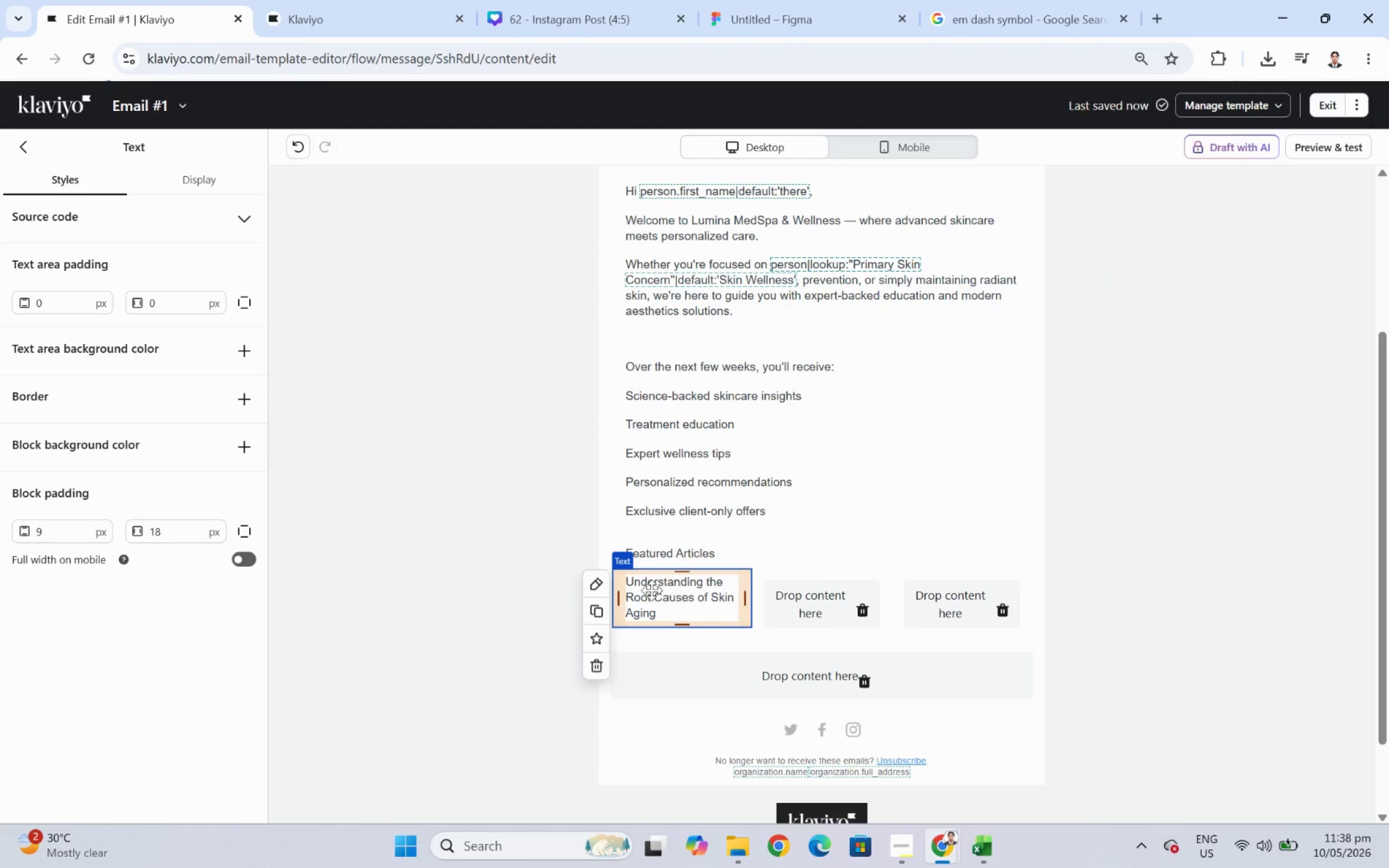 
left_click([596, 602])
 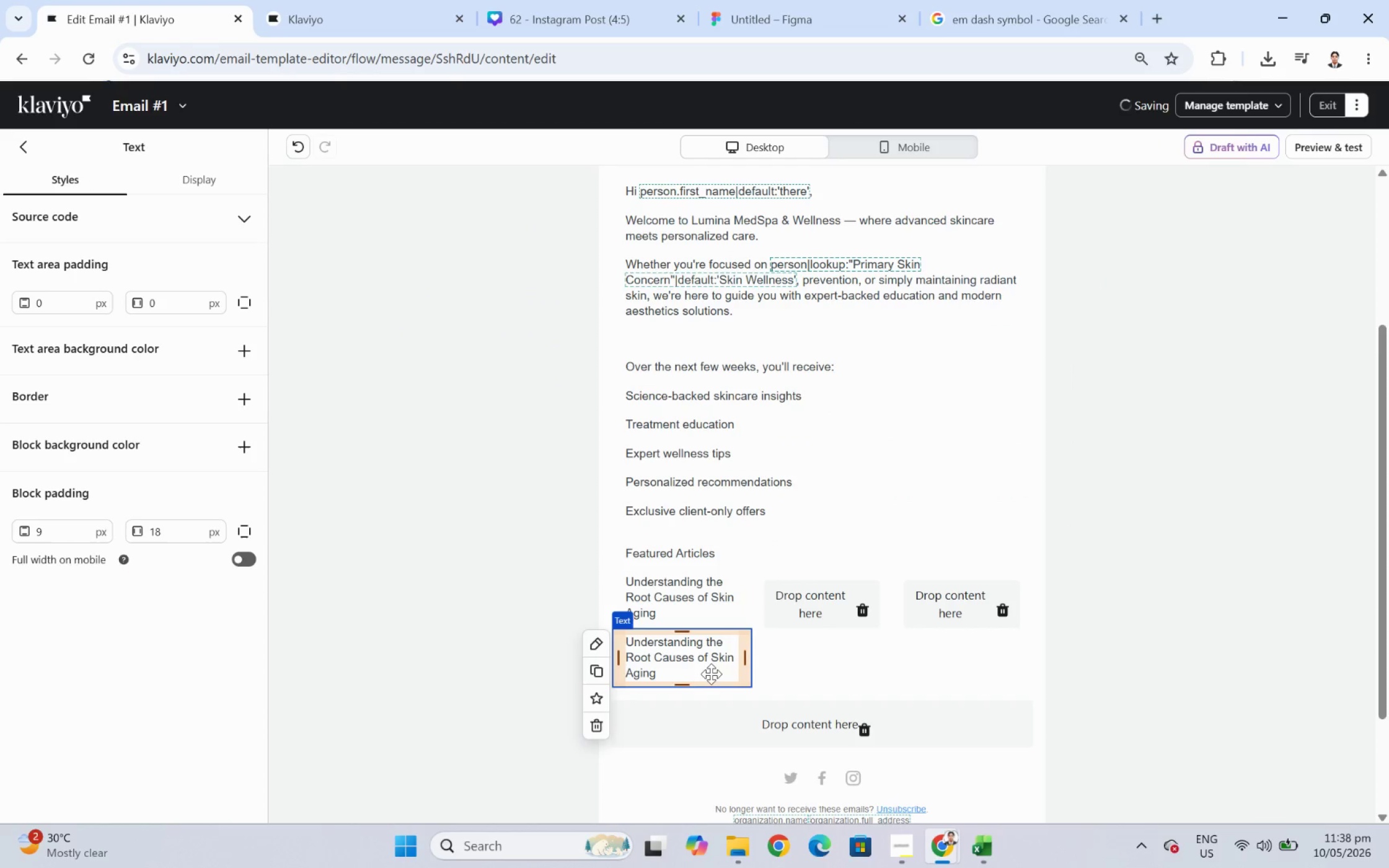 
left_click_drag(start_coordinate=[708, 673], to_coordinate=[840, 596])
 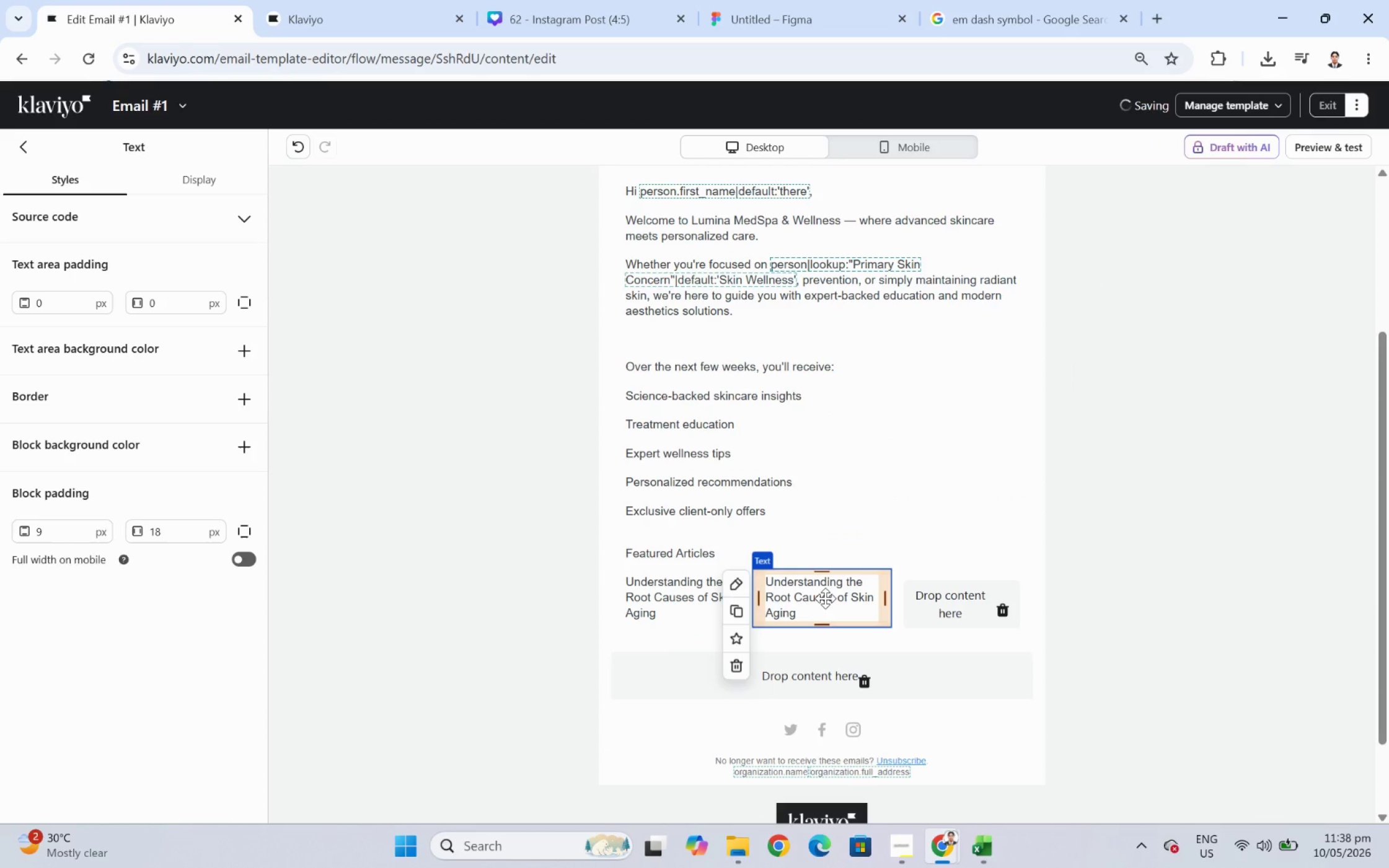 
double_click([825, 598])
 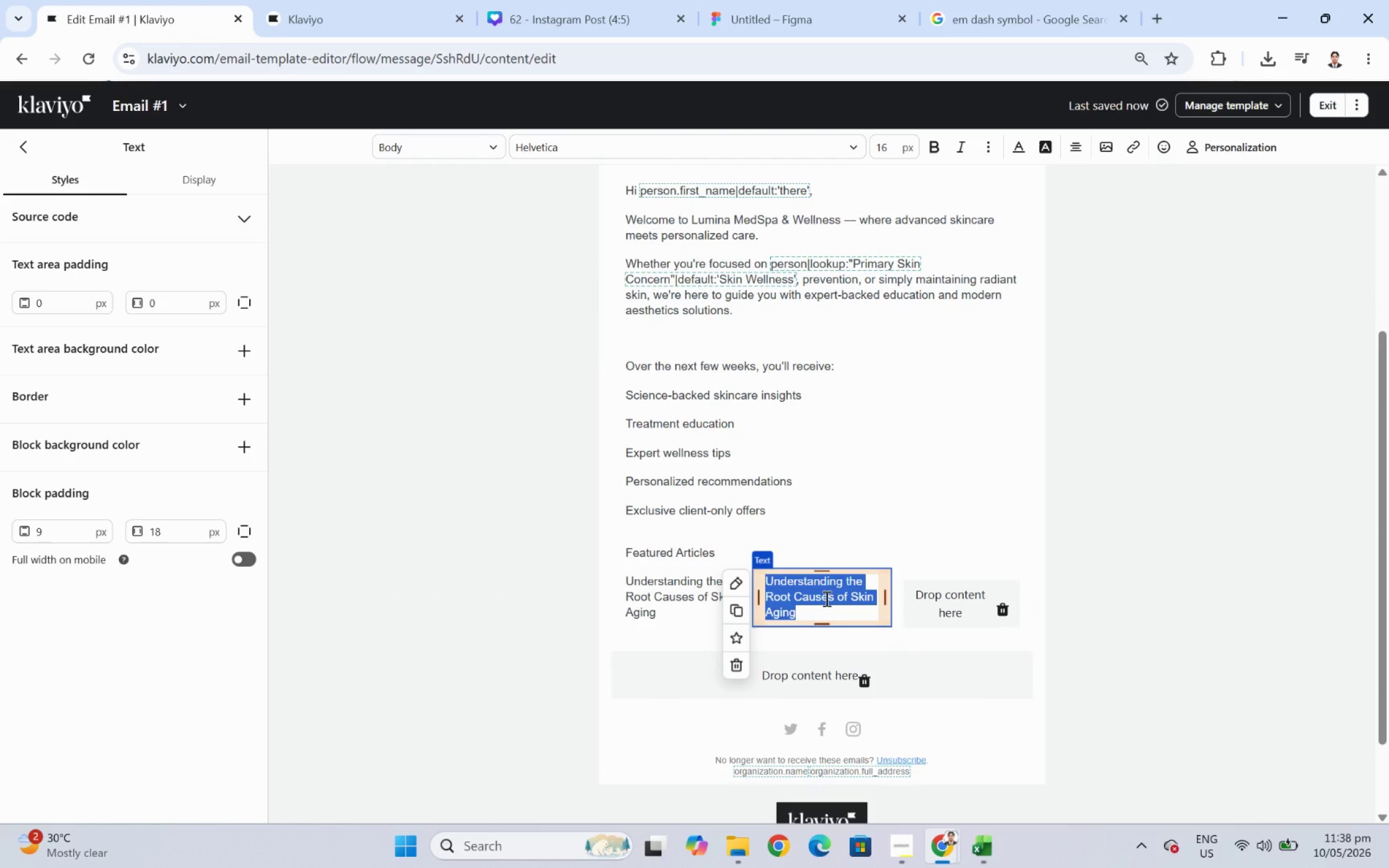 
wait(5.43)
 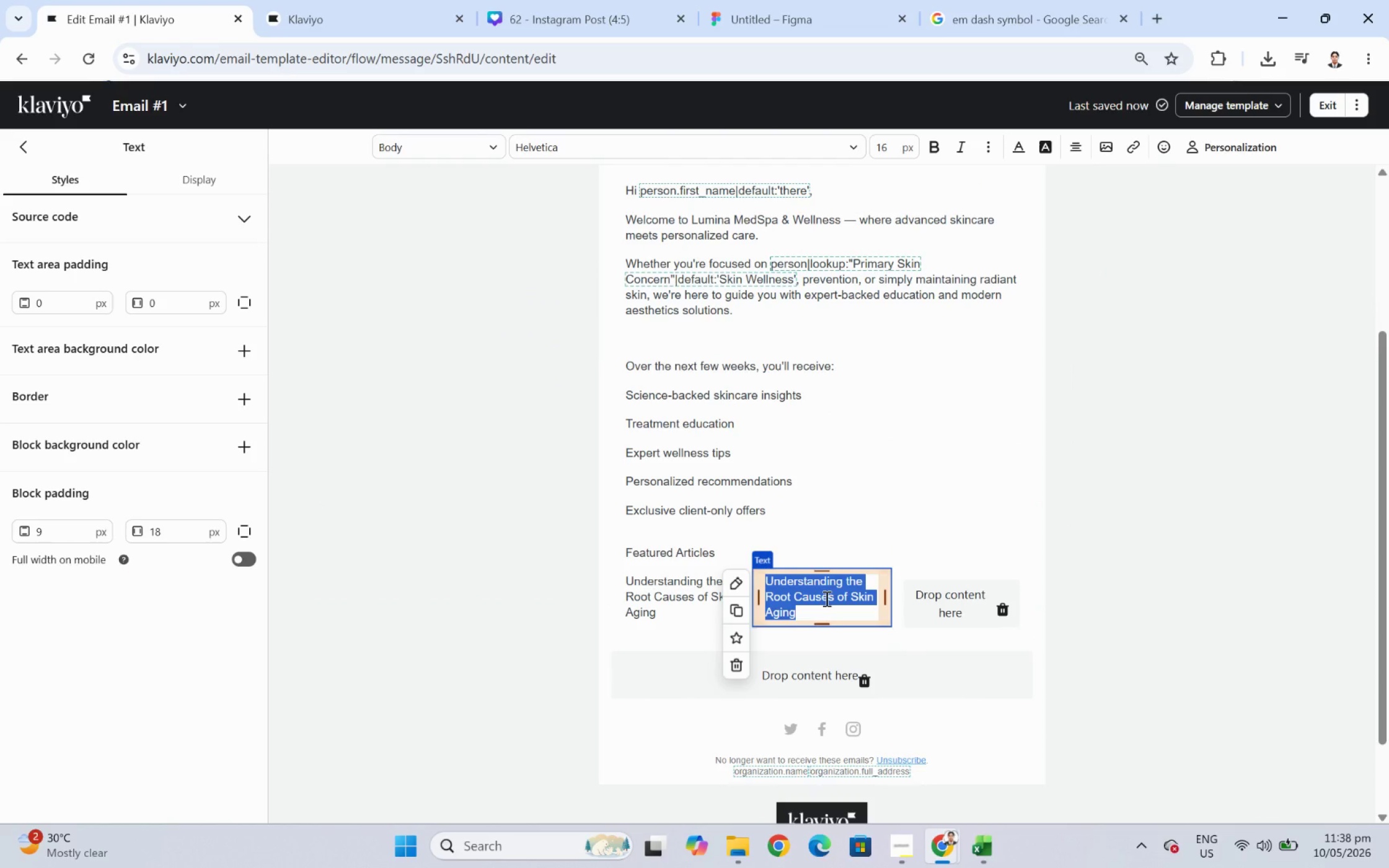 
type(How Professional Treatments Improve Skin Texture)
 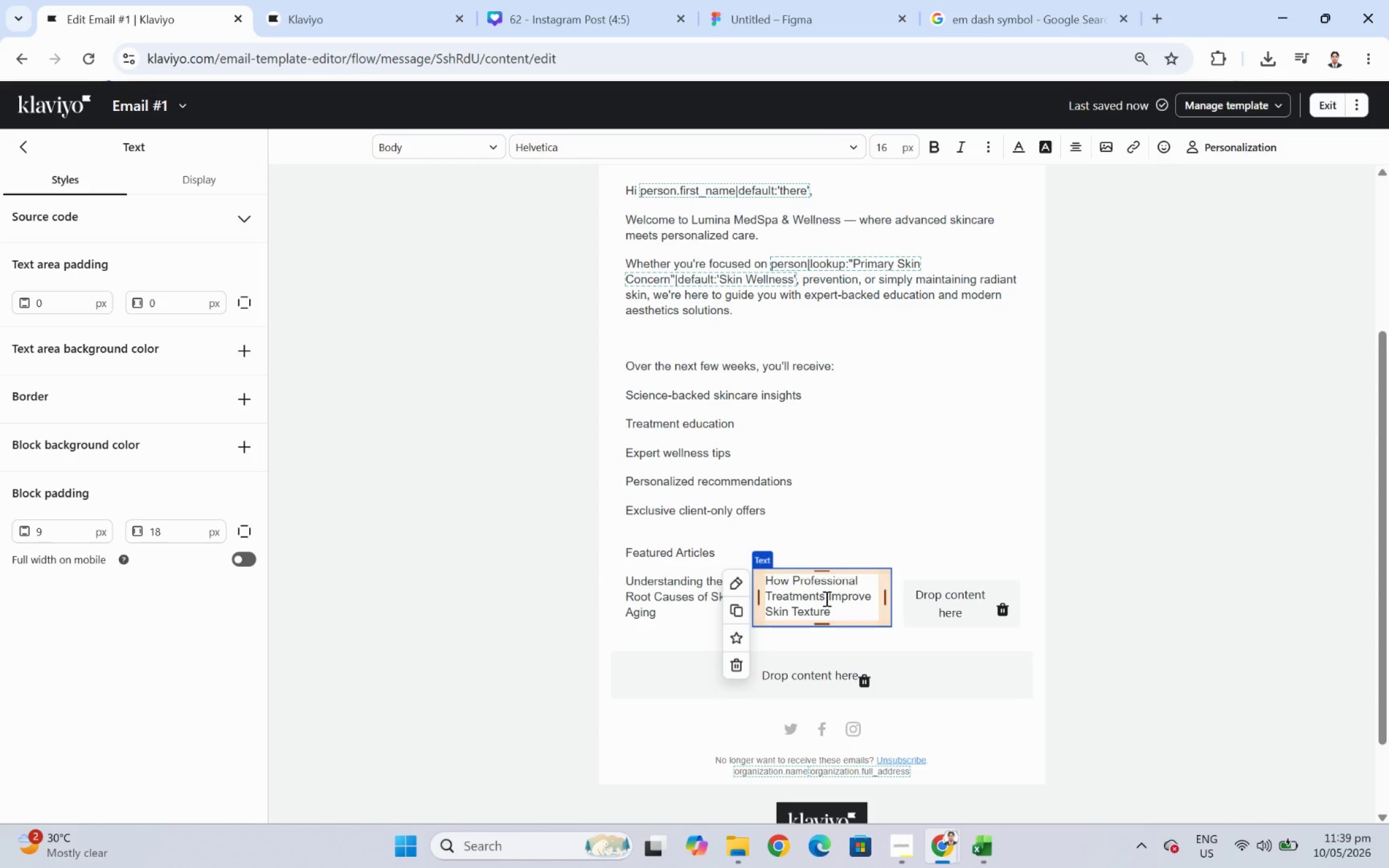 
left_click([980, 541])
 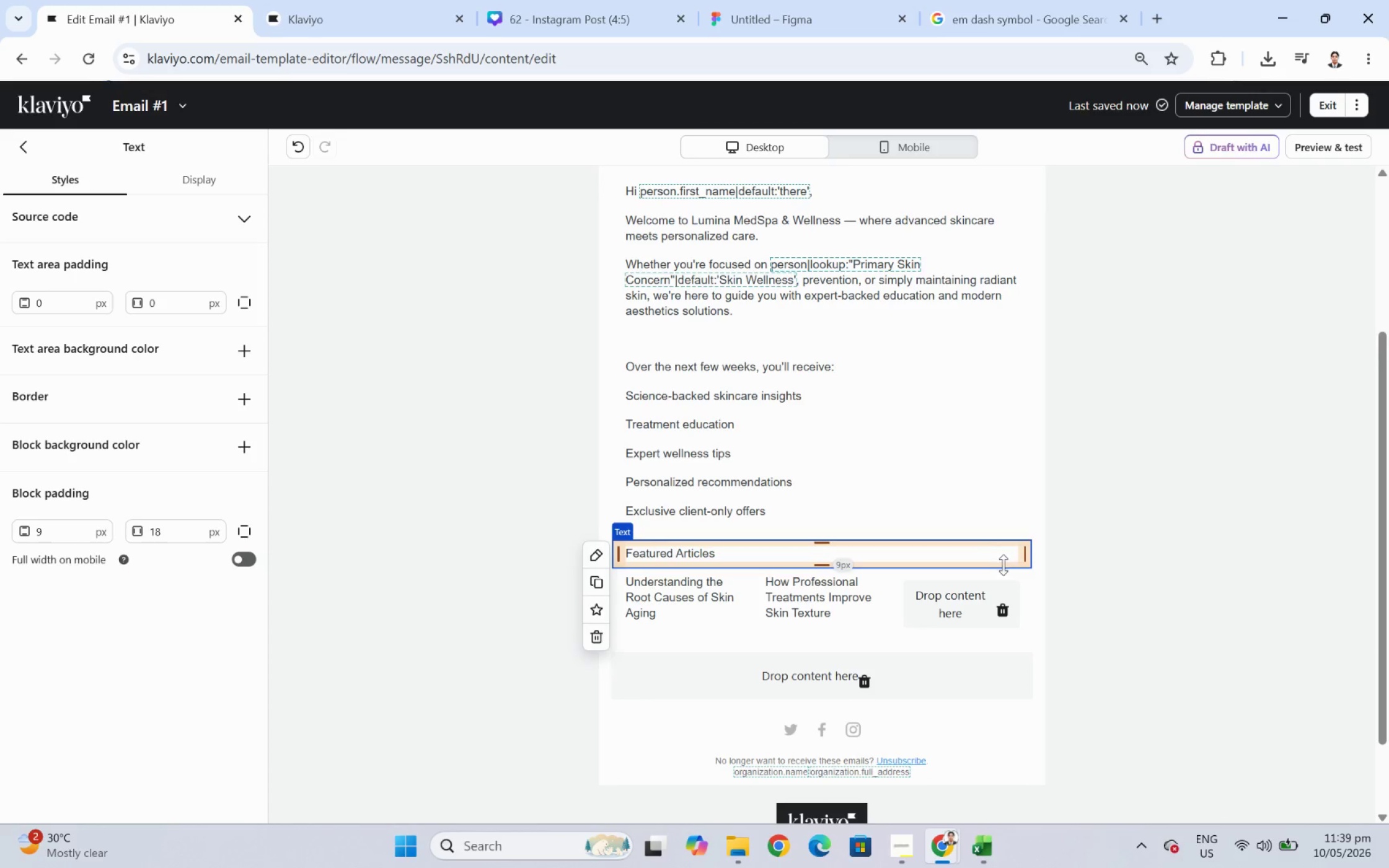 
left_click([866, 596])
 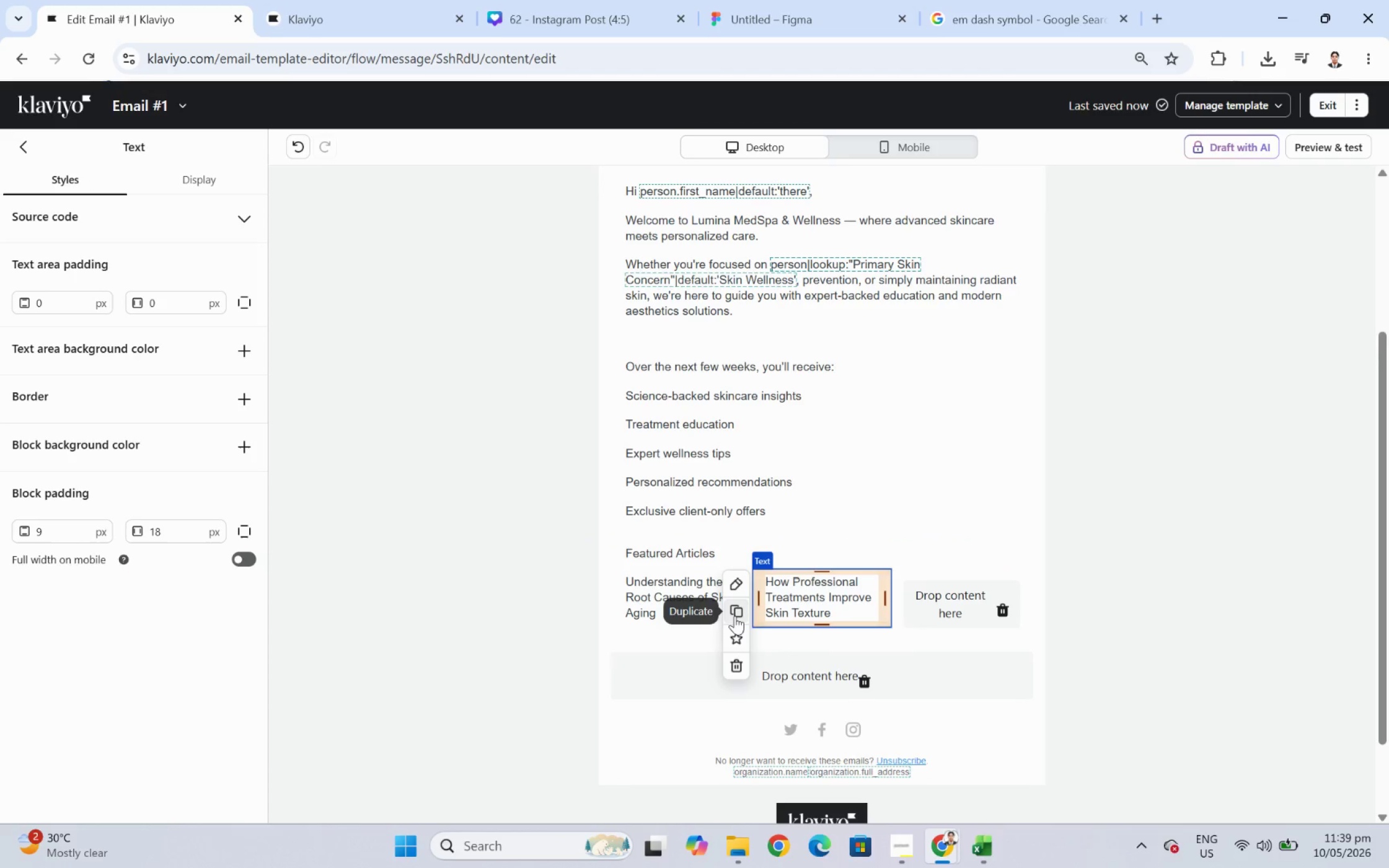 
left_click([744, 612])
 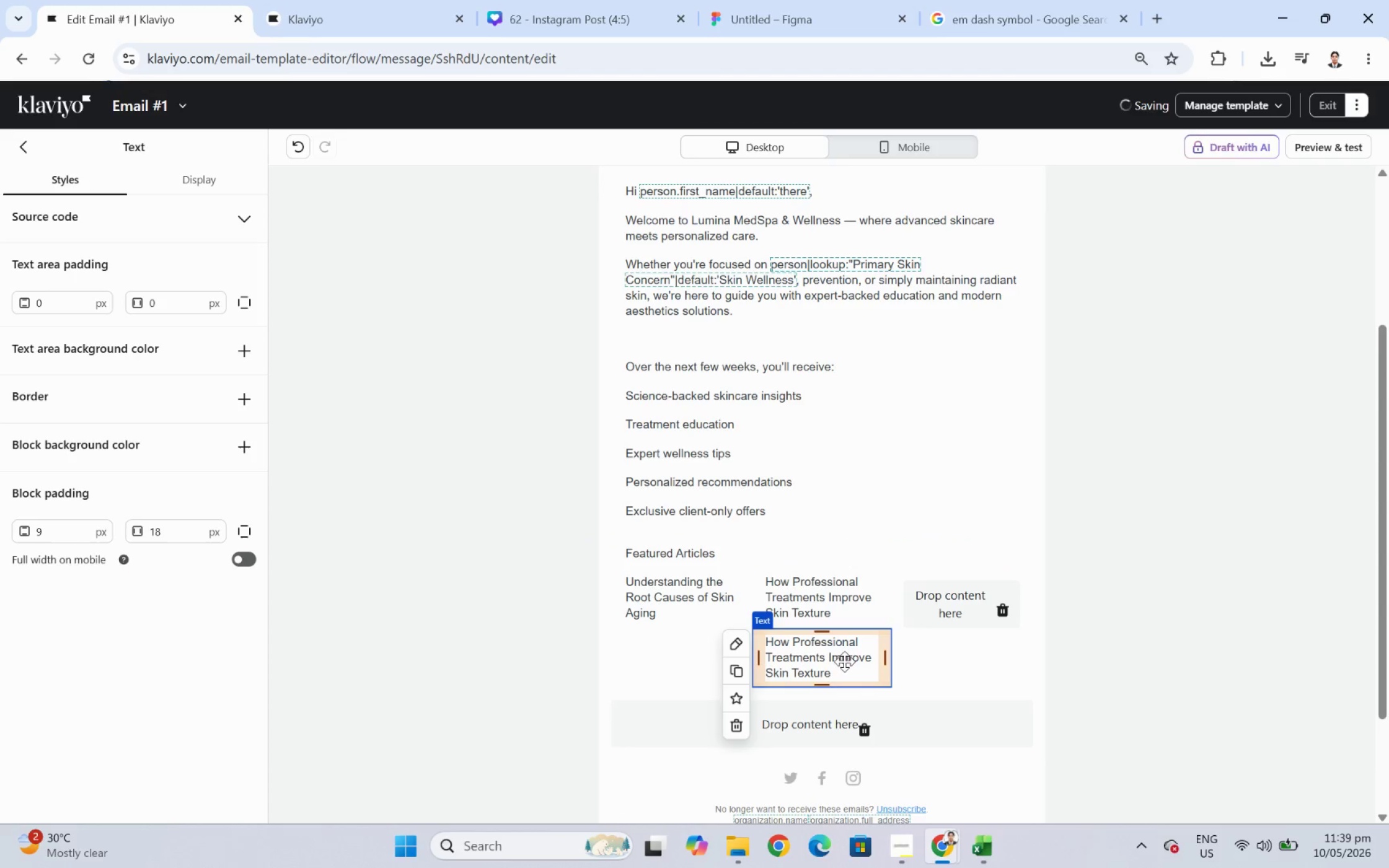 
left_click_drag(start_coordinate=[824, 663], to_coordinate=[961, 595])
 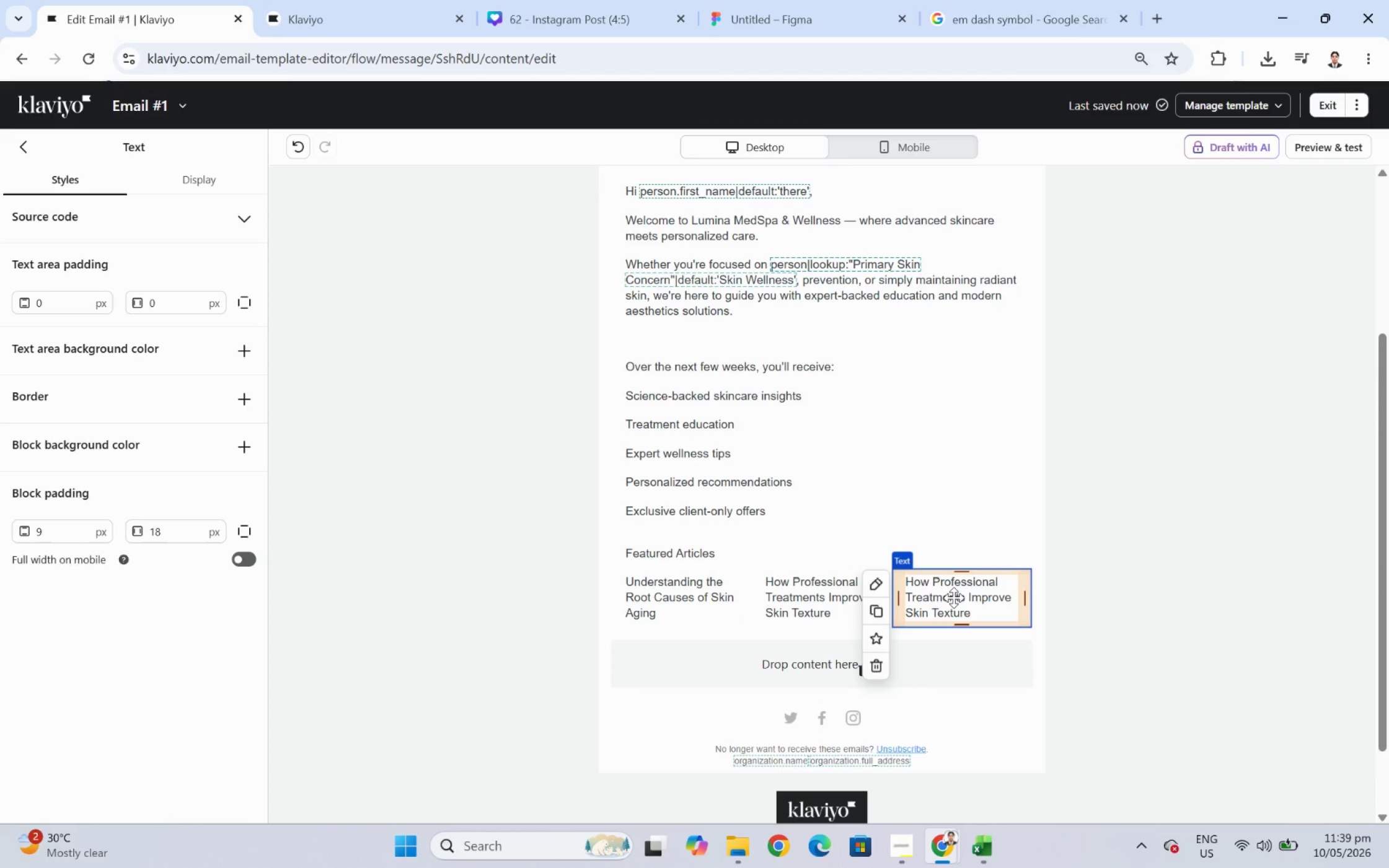 
wait(5.03)
 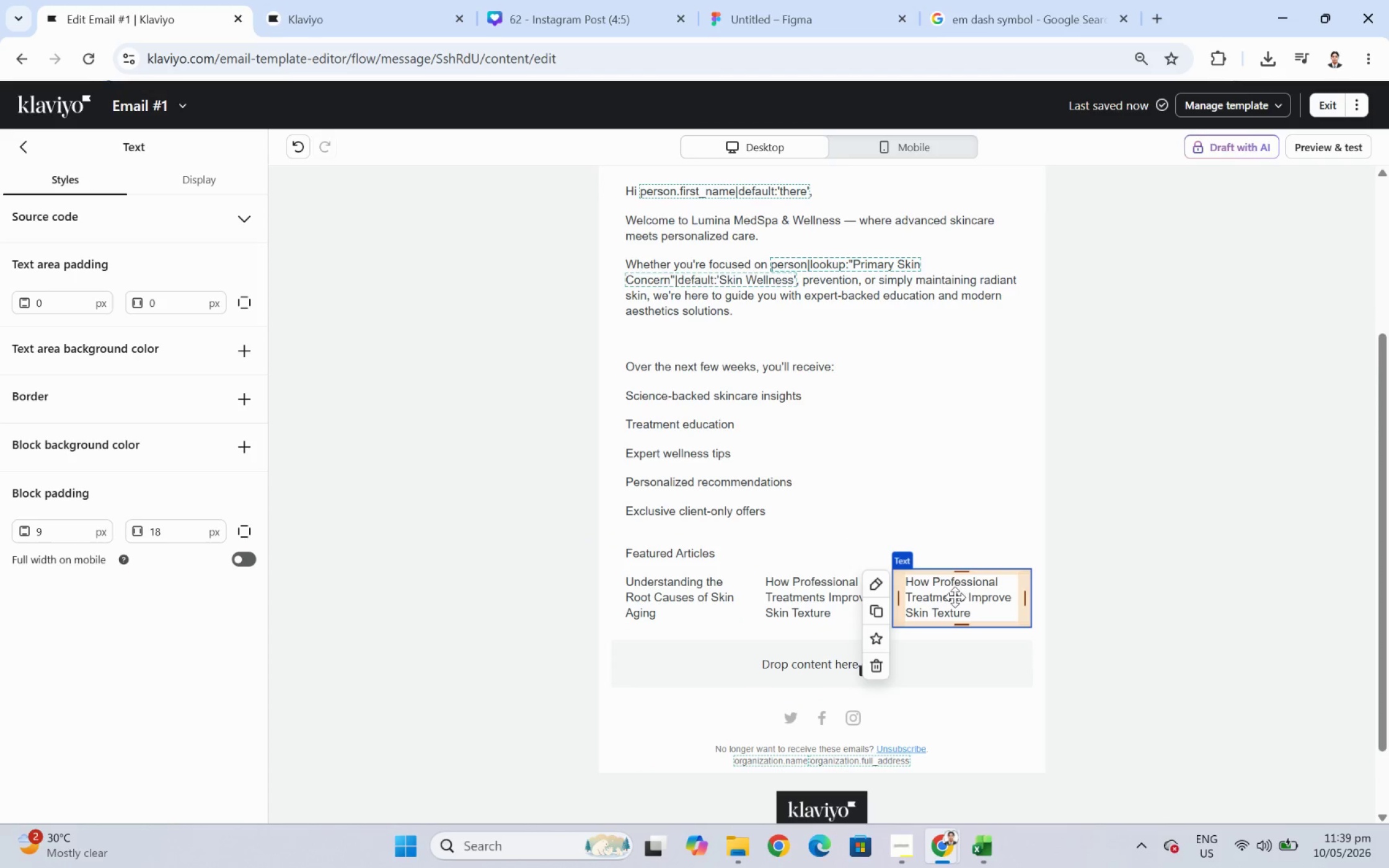 
double_click([976, 596])
 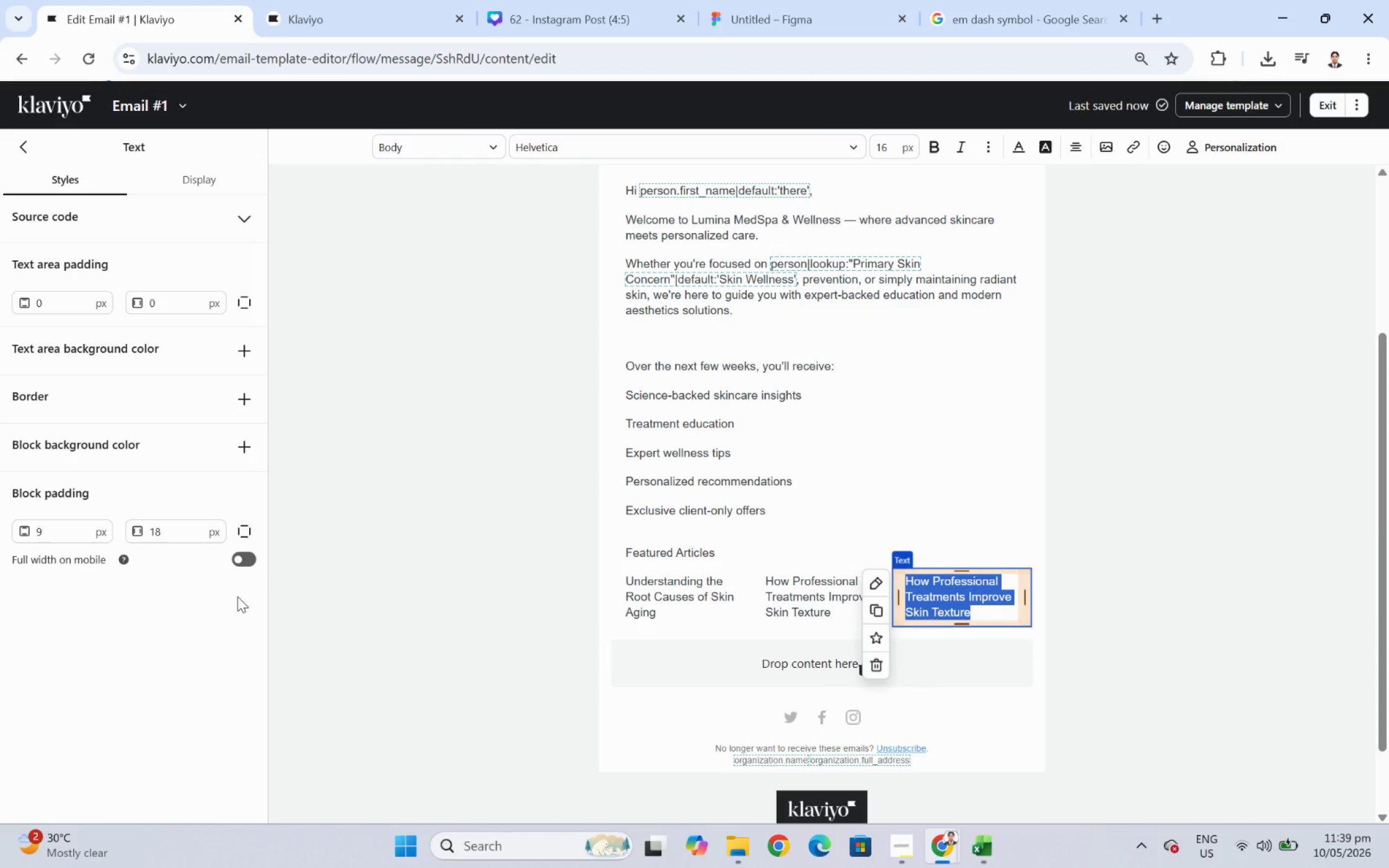 
wait(11.72)
 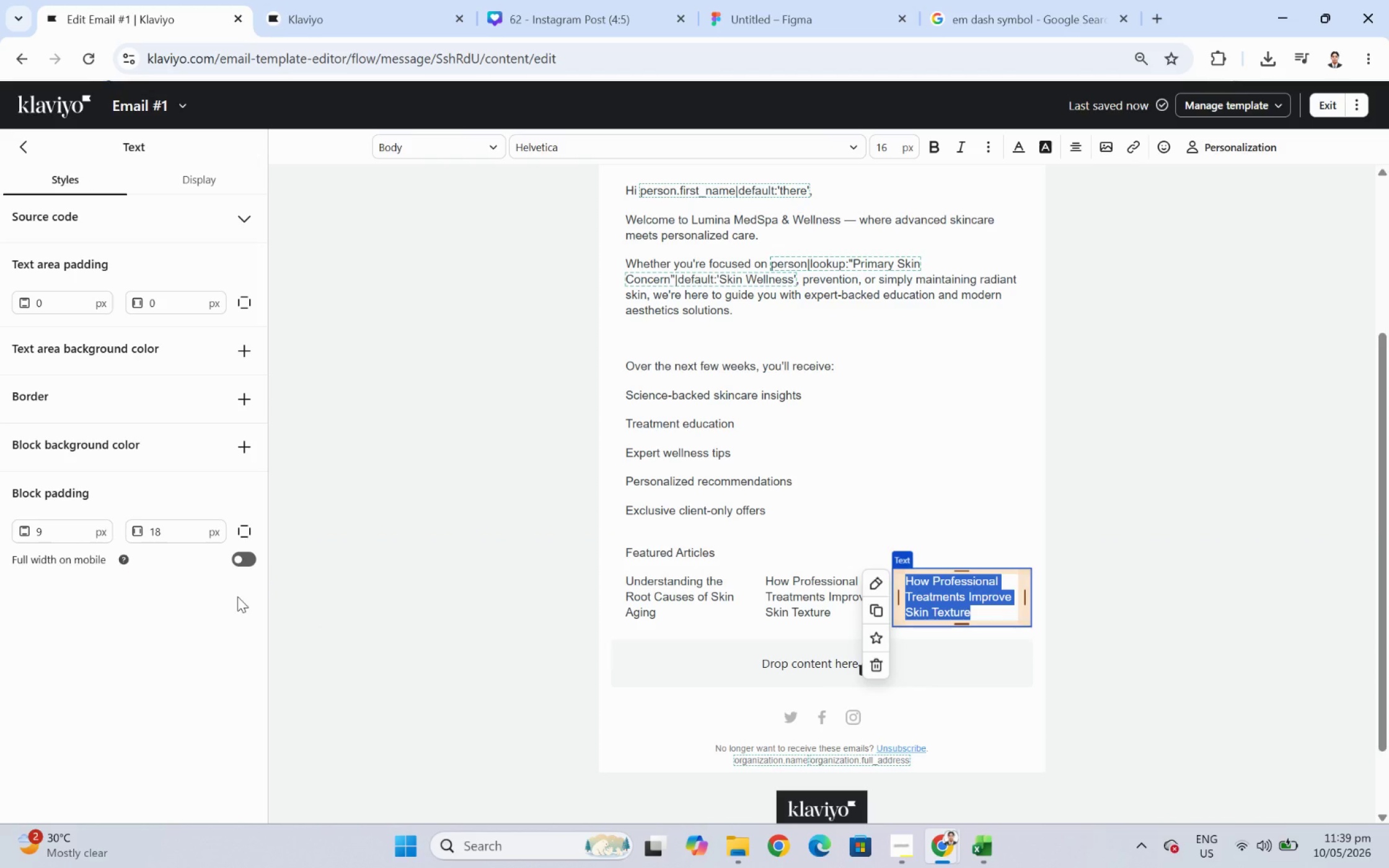 
type(Medical-Grade Skincare)
 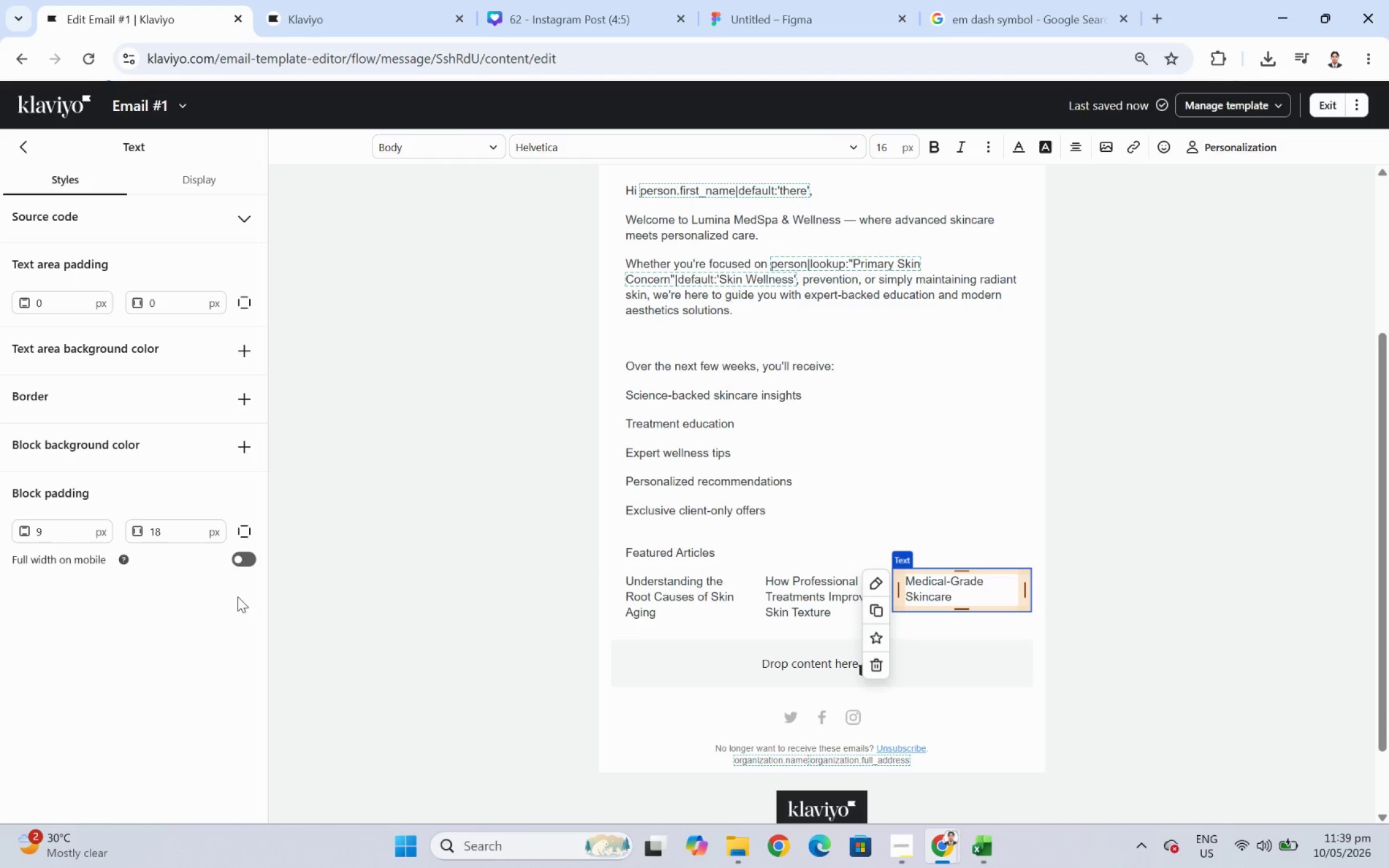 
wait(17.41)
 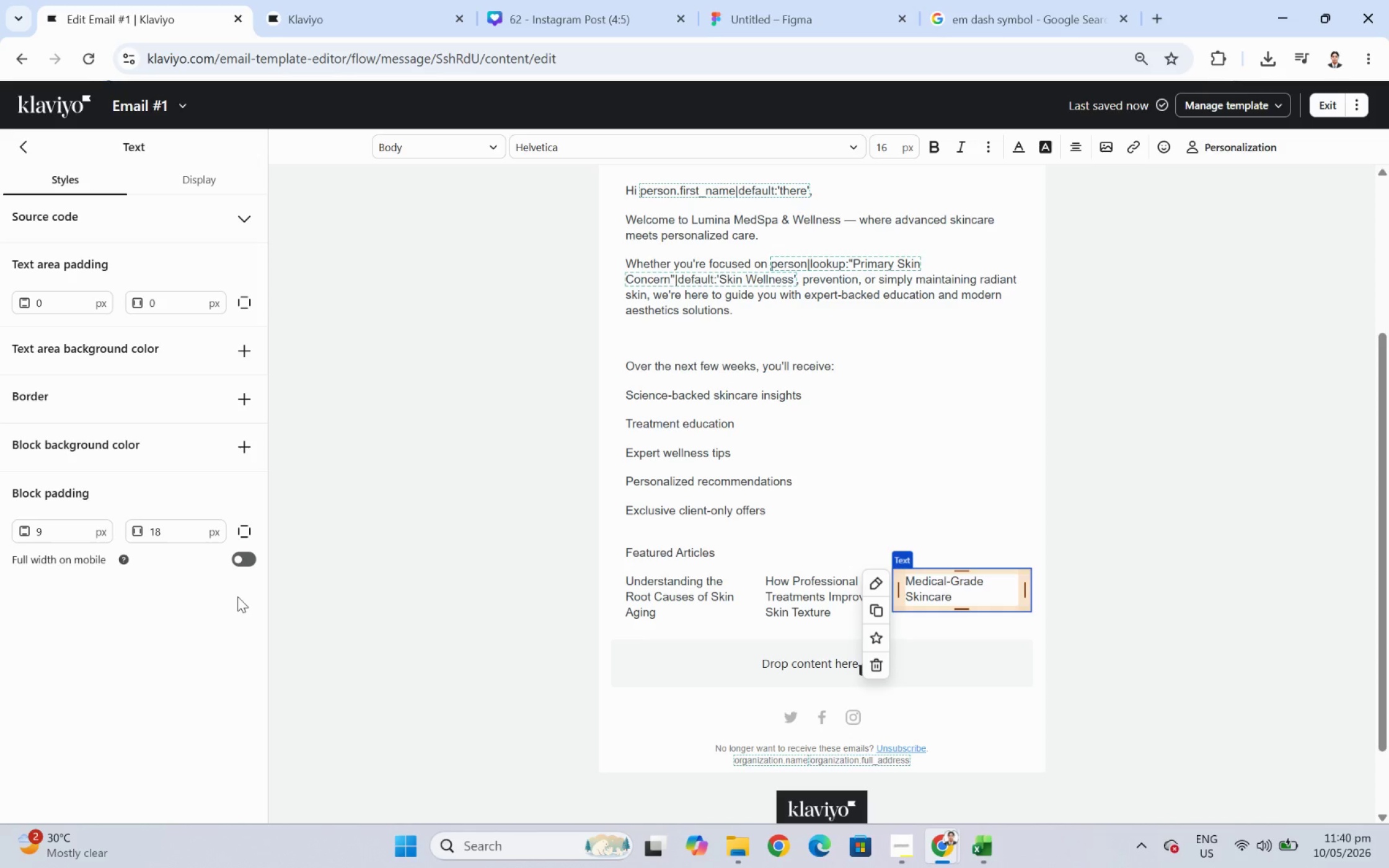 
type( vs Over-the-Counter Products)
 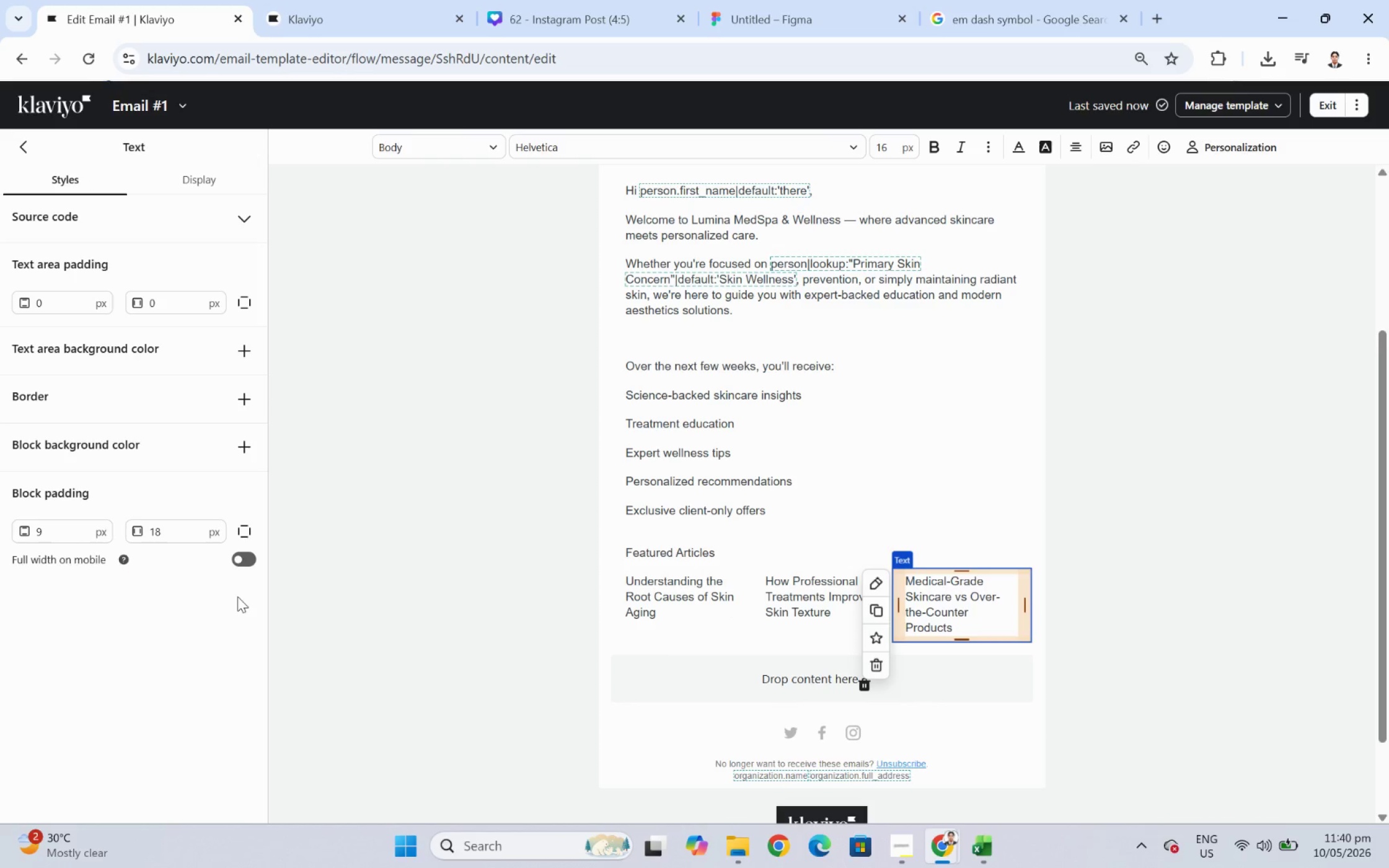 
left_click([1150, 603])
 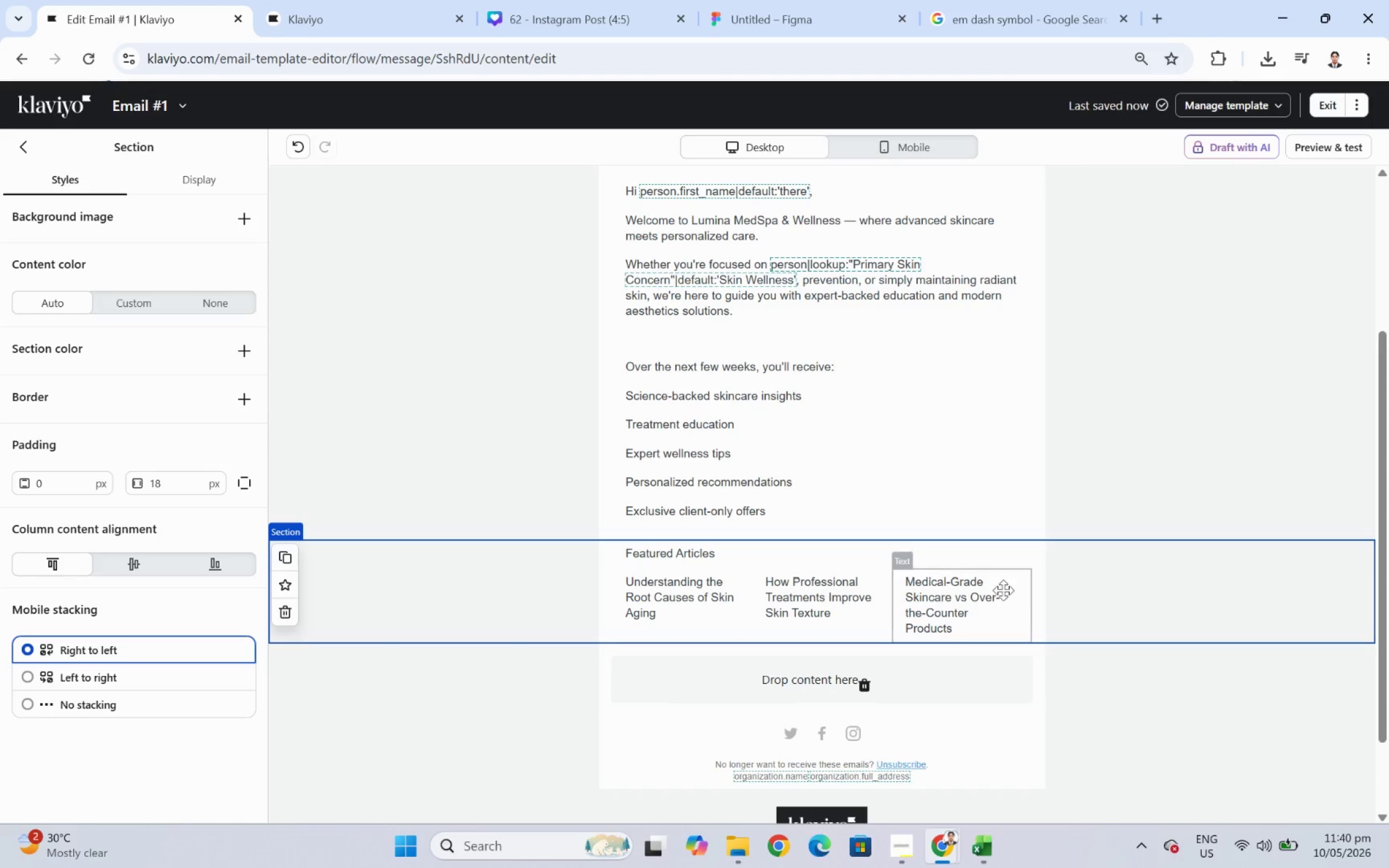 
double_click([687, 612])
 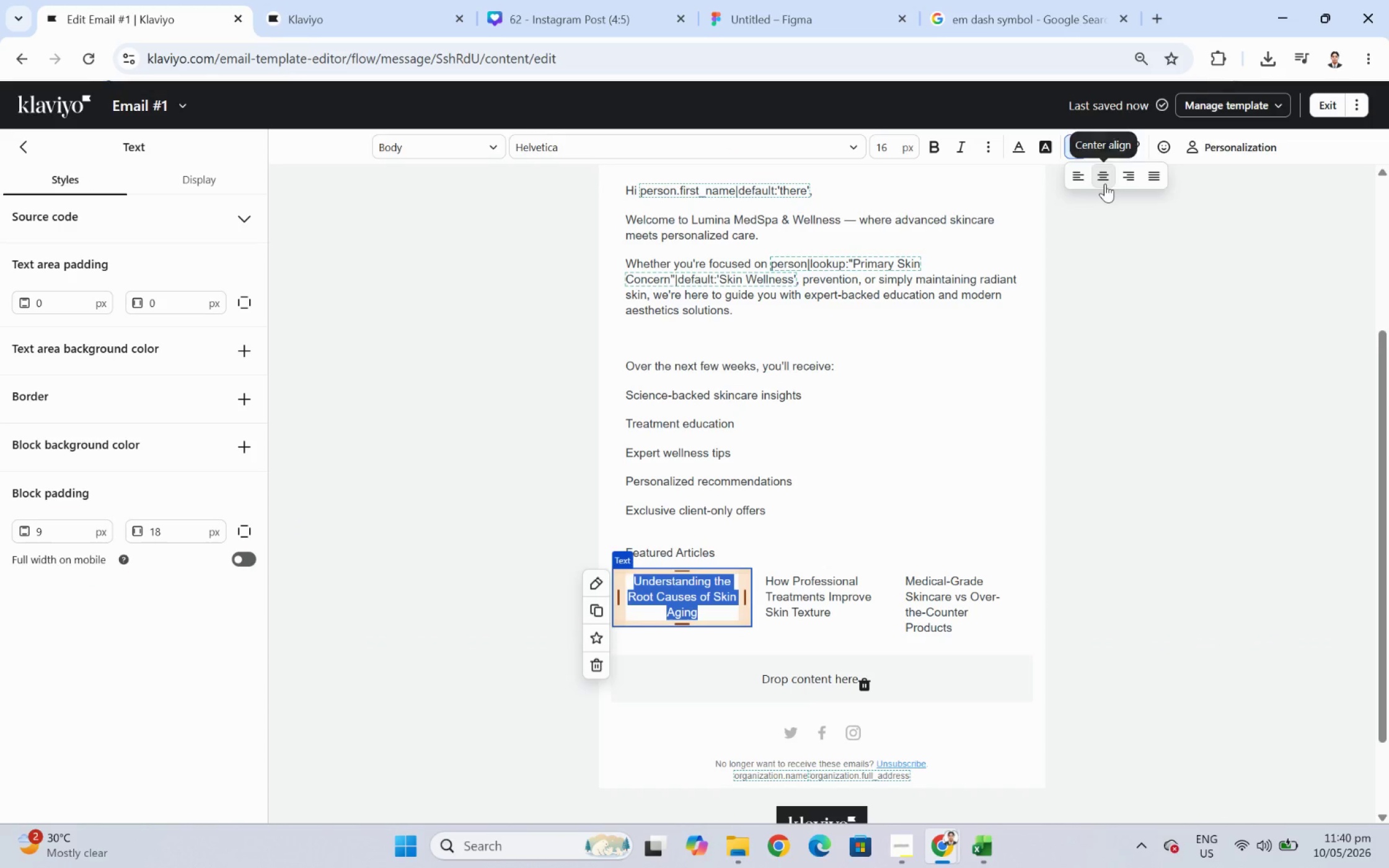 
left_click([804, 588])
 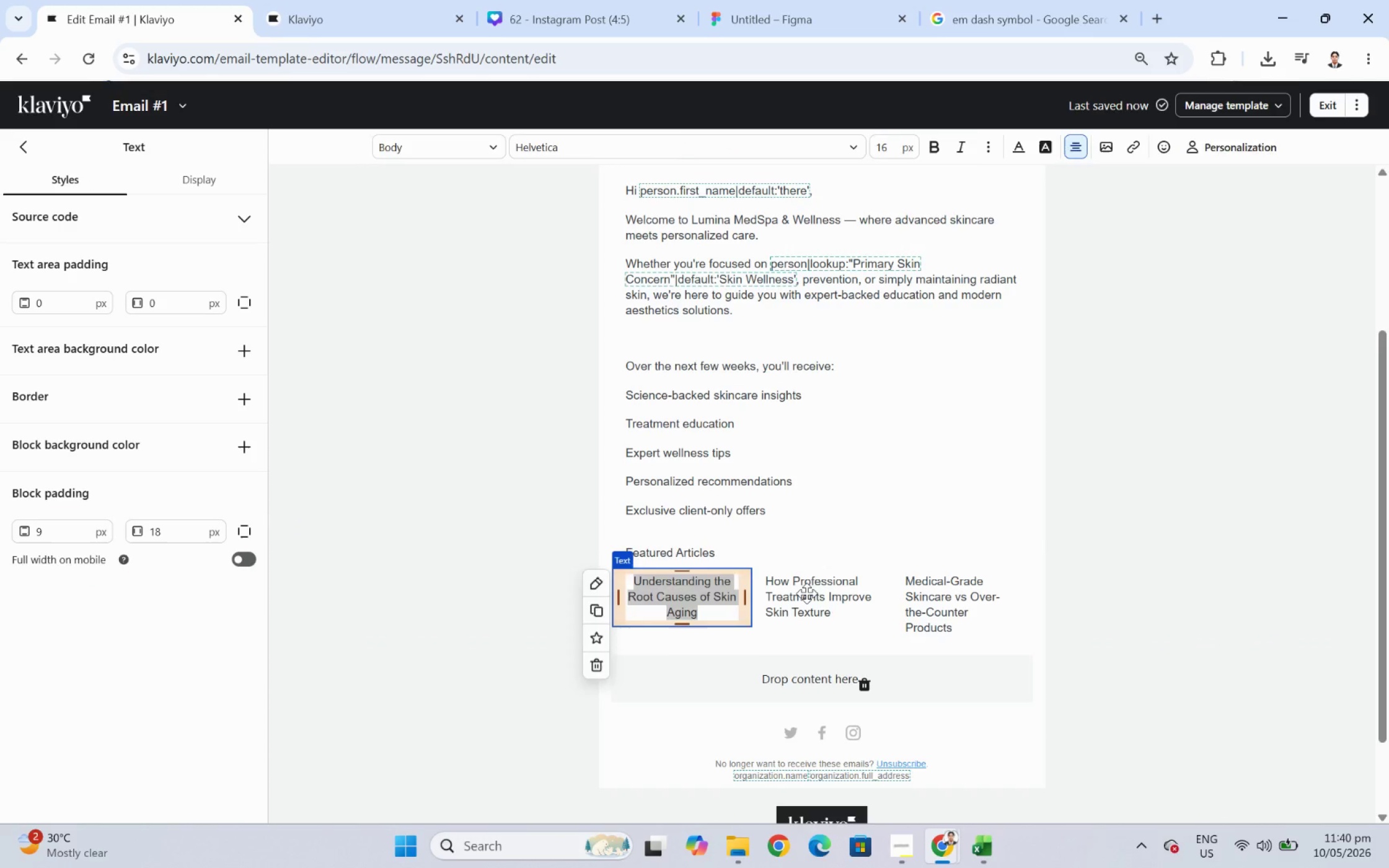 
double_click([806, 593])
 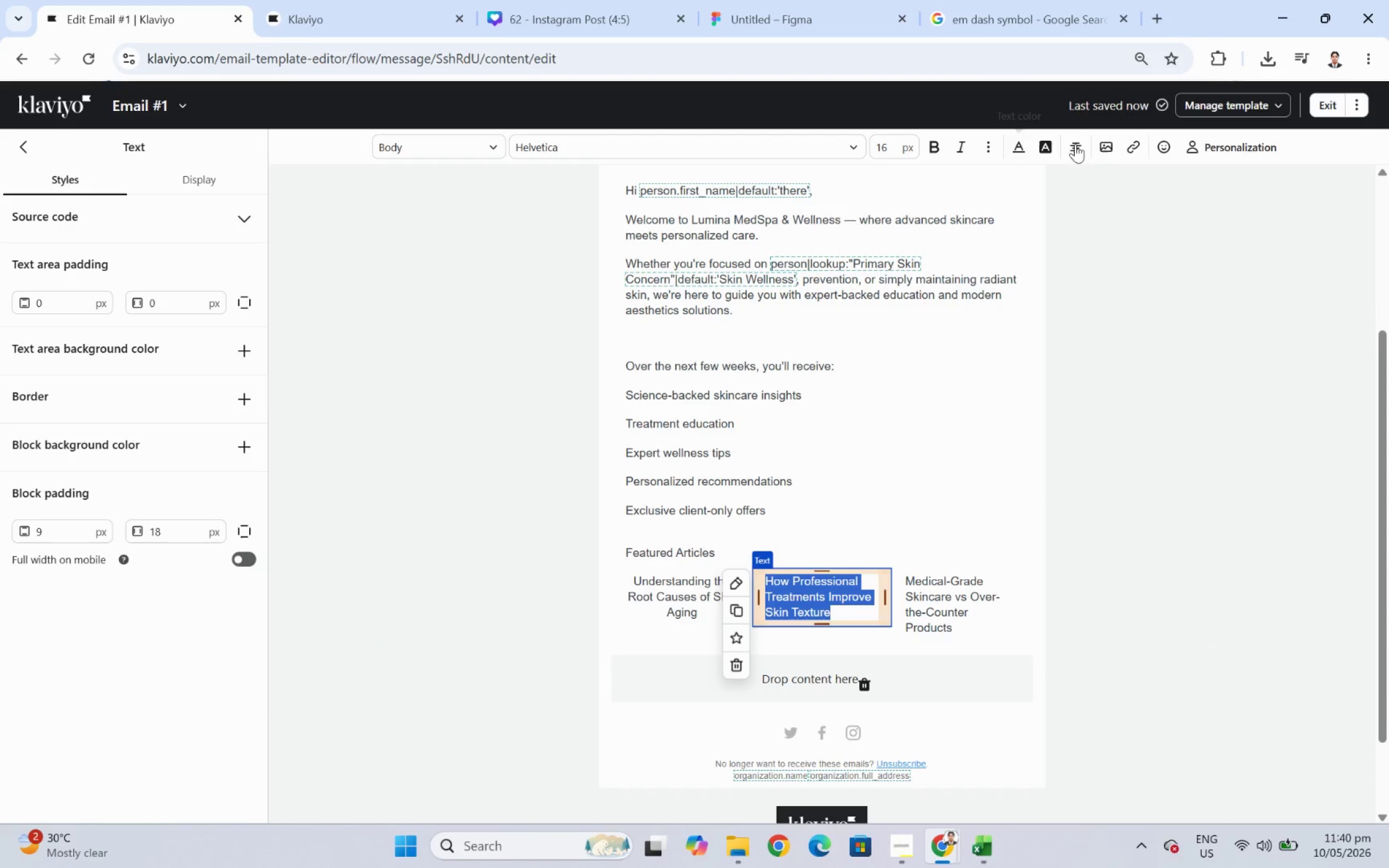 
left_click([1083, 144])
 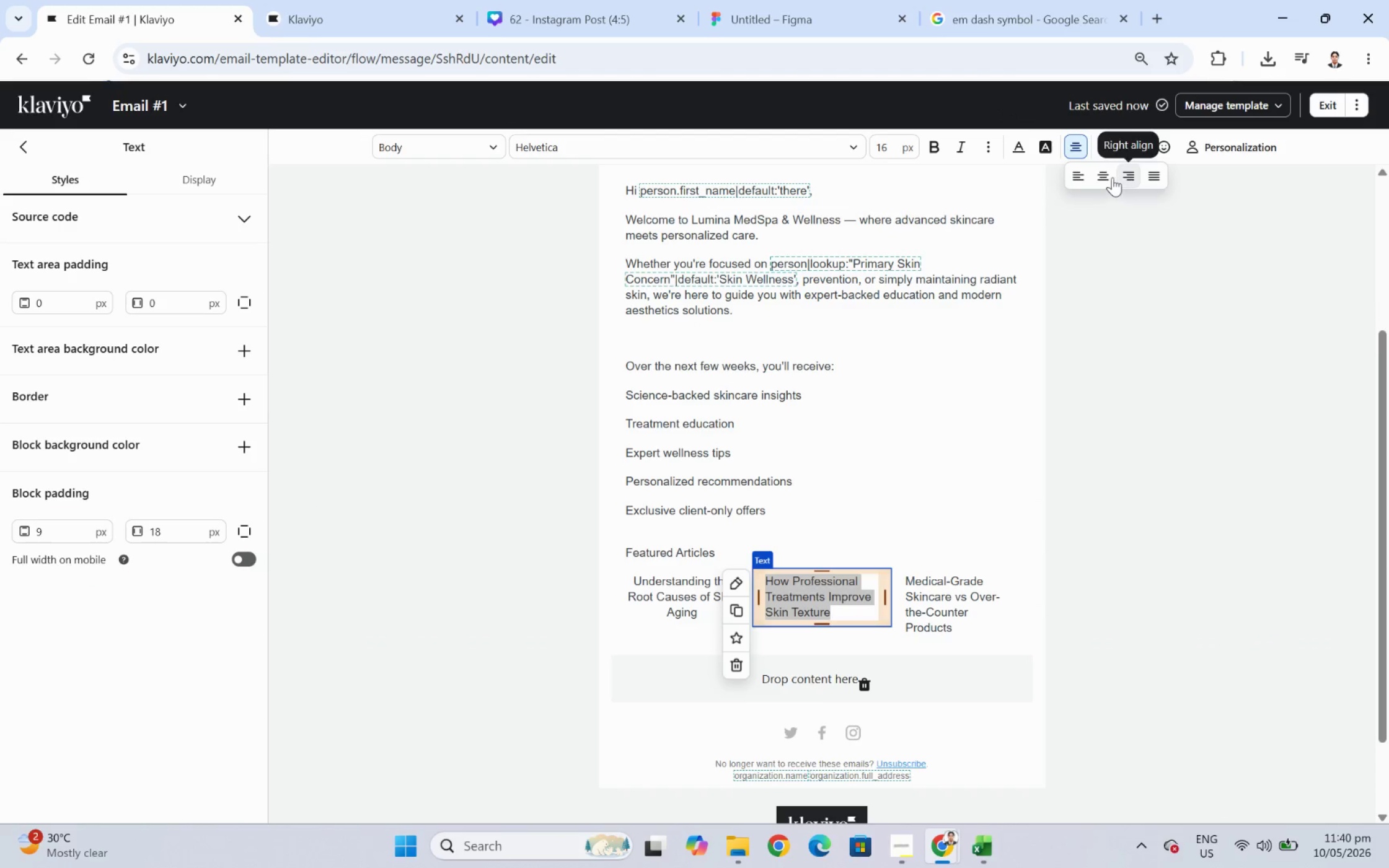 
left_click([1106, 174])
 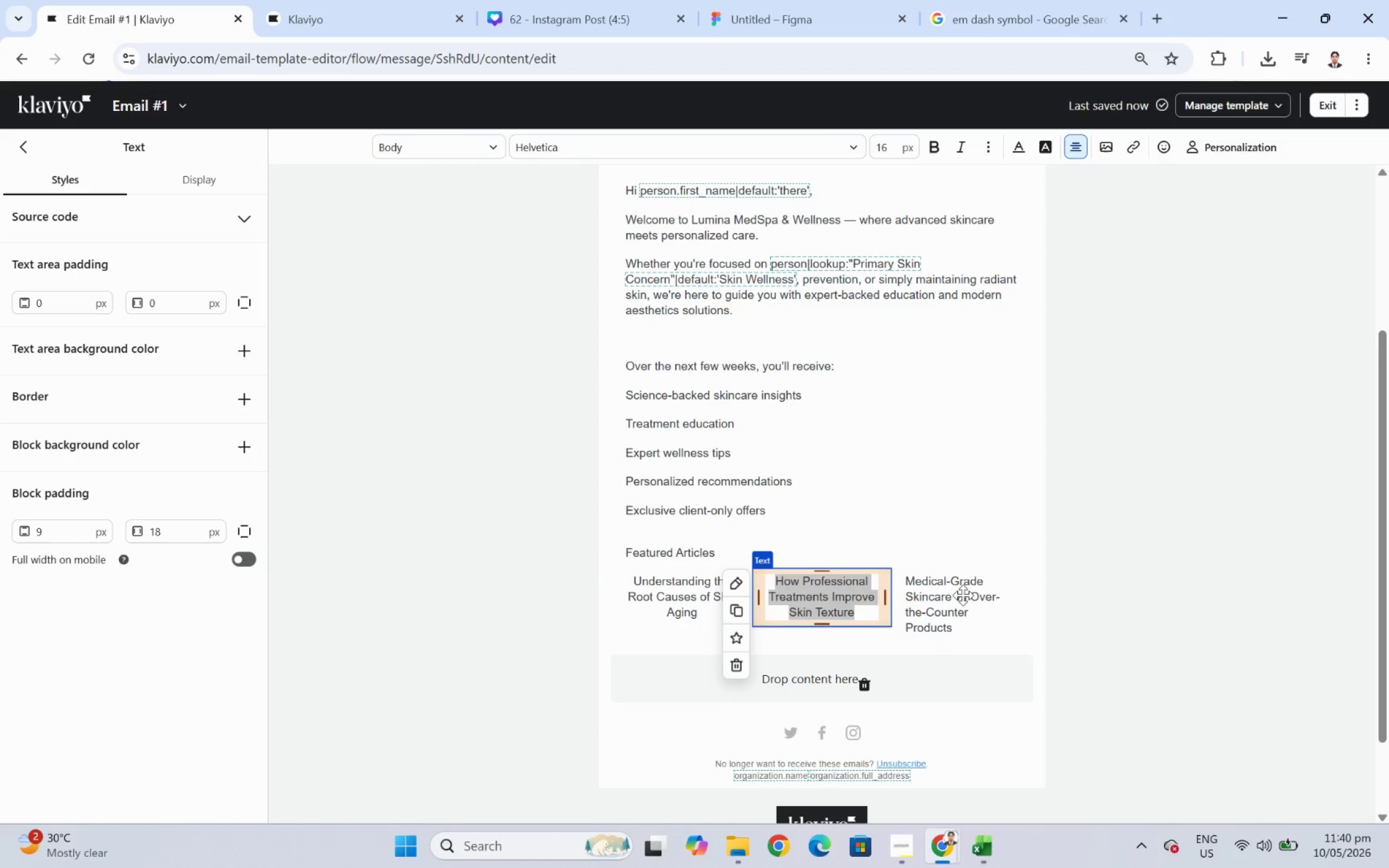 
double_click([940, 600])
 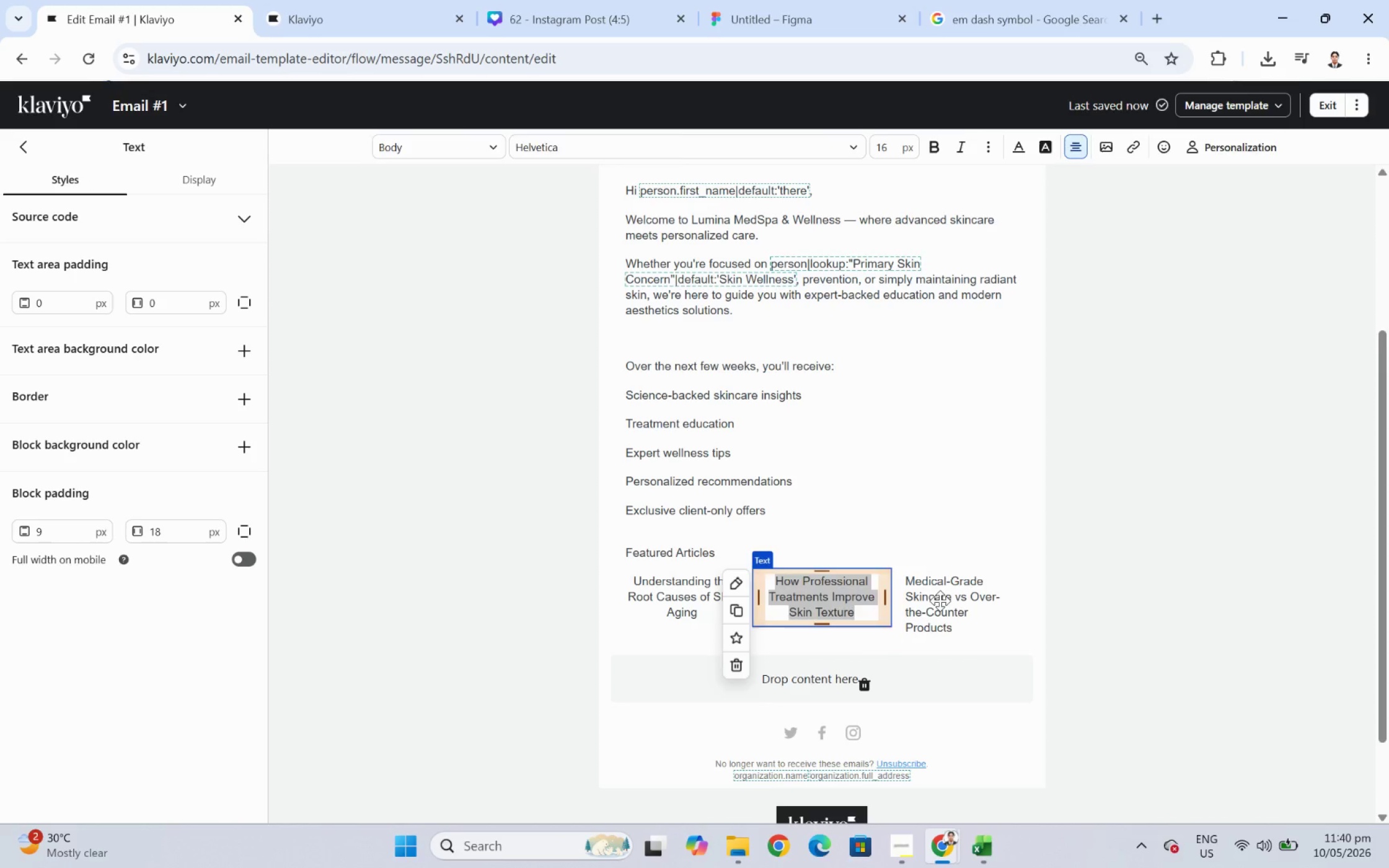 
triple_click([940, 600])
 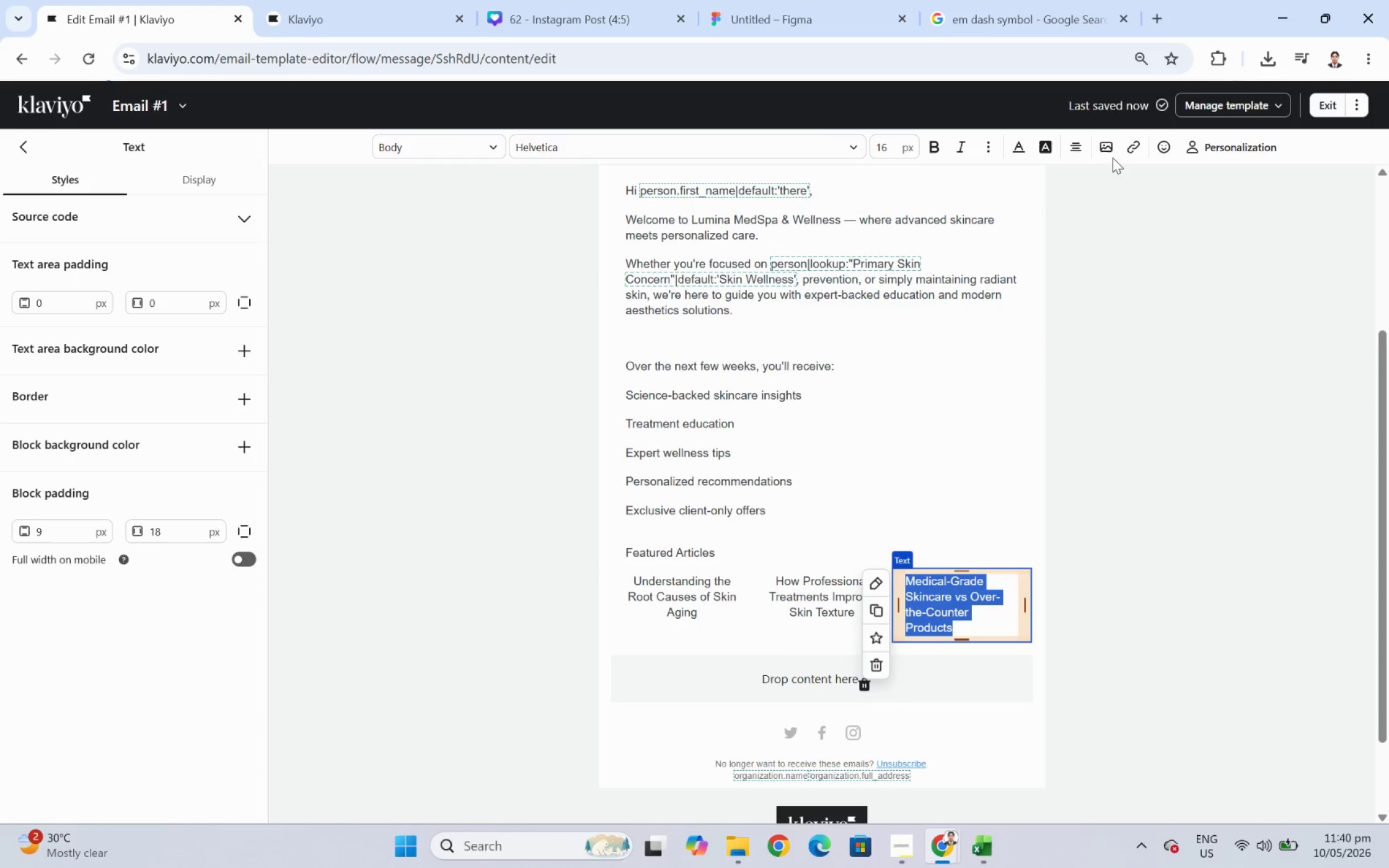 
left_click([1077, 148])
 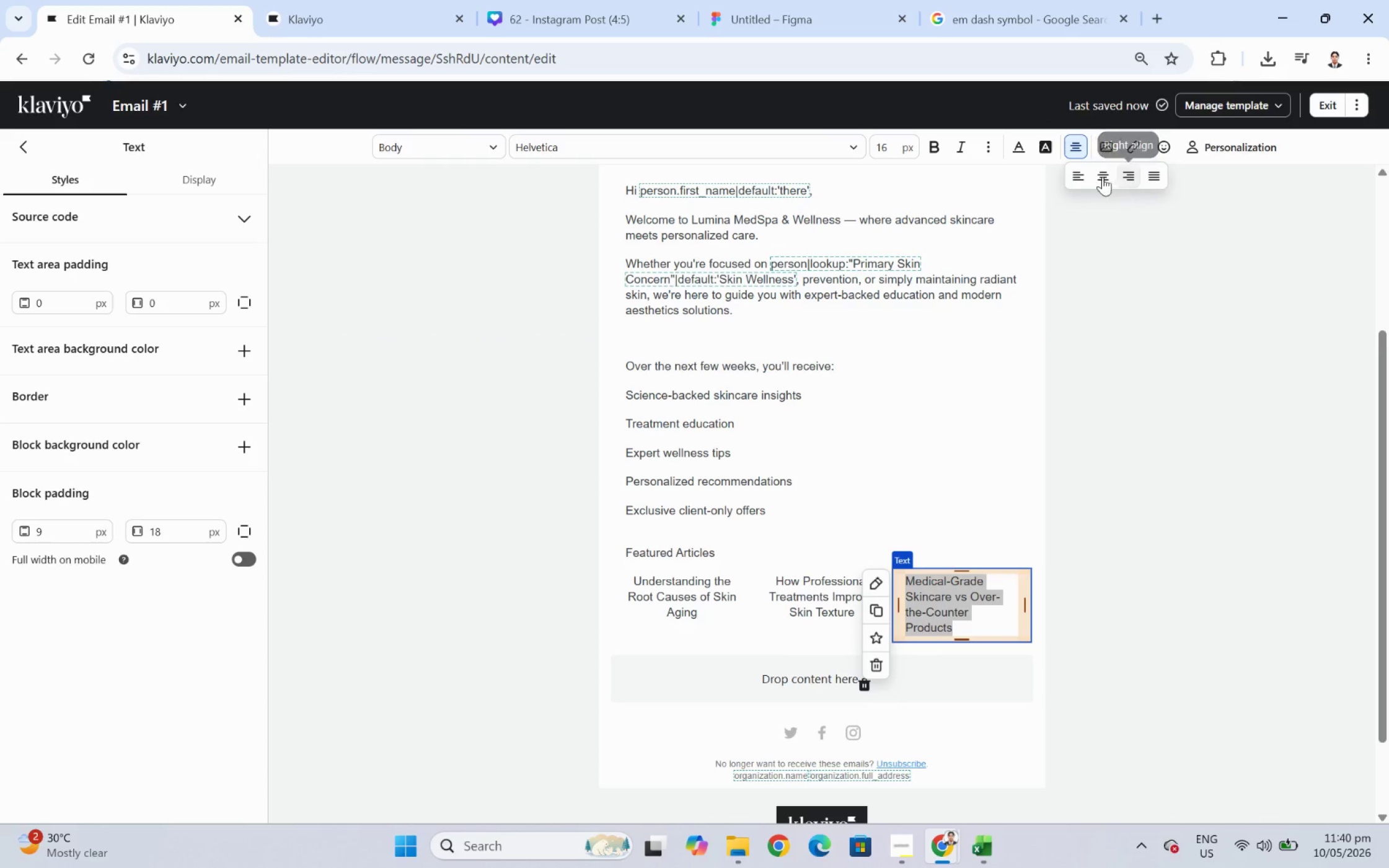 
left_click([1098, 174])
 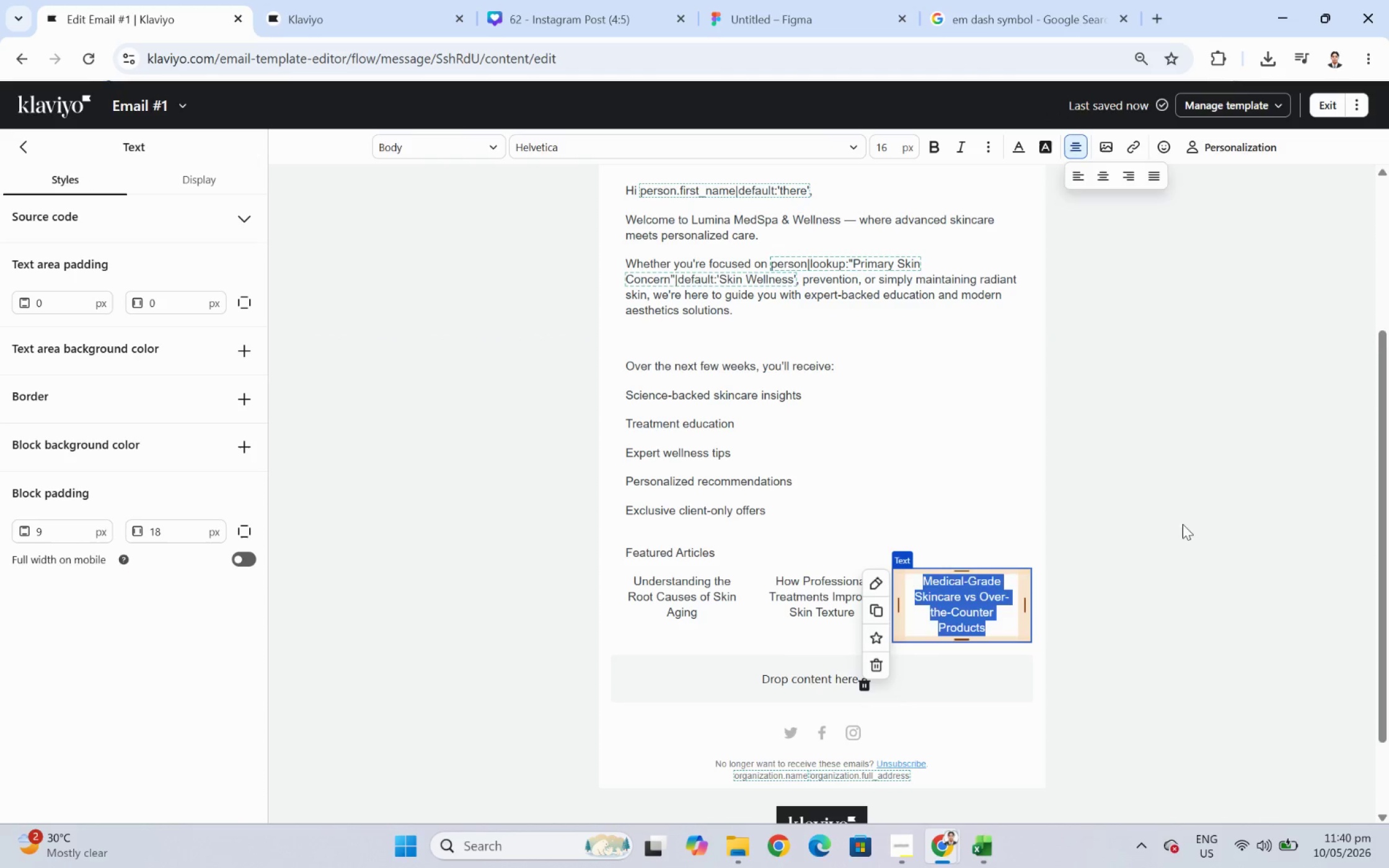 
left_click([1183, 533])
 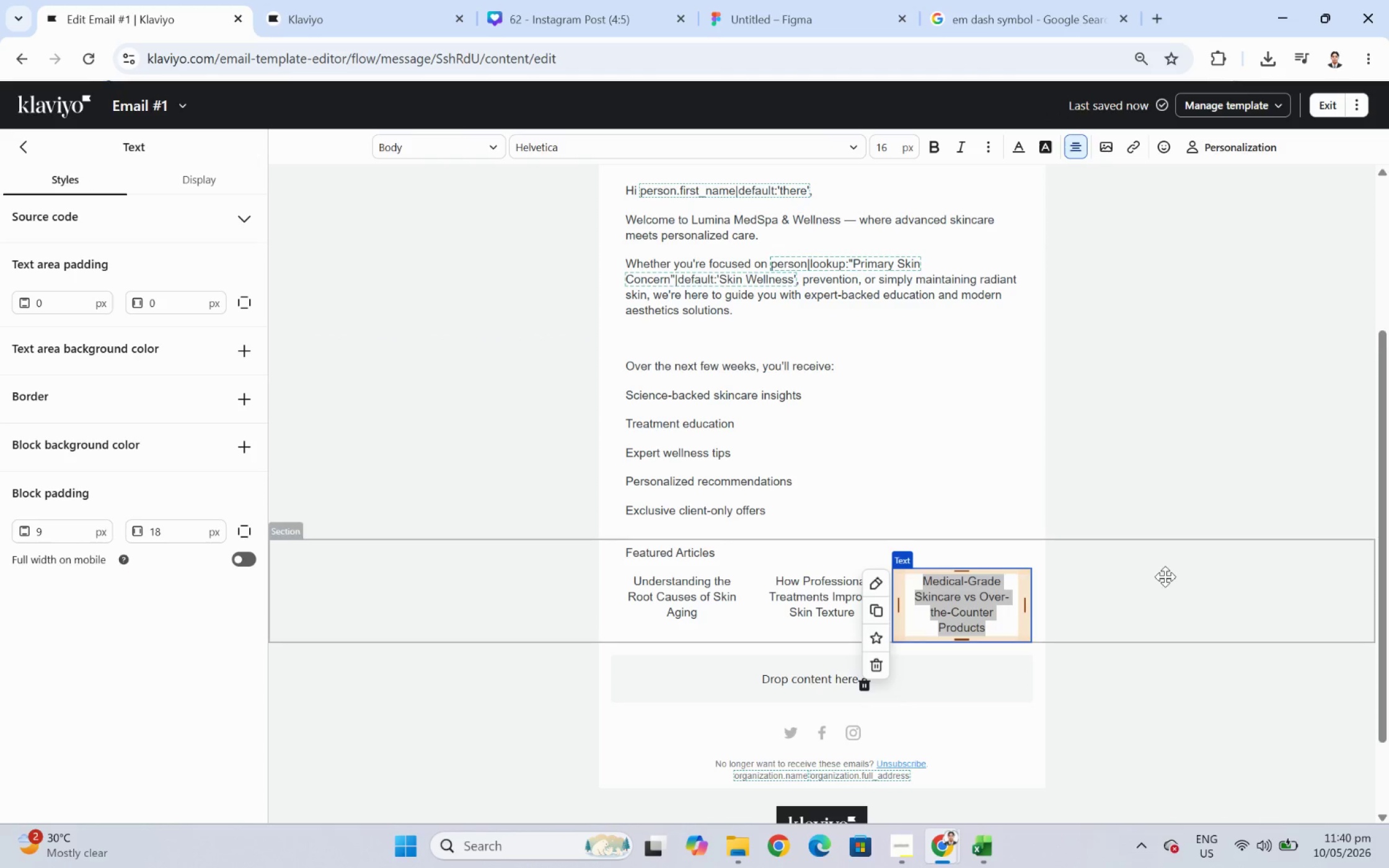 
left_click([1165, 577])
 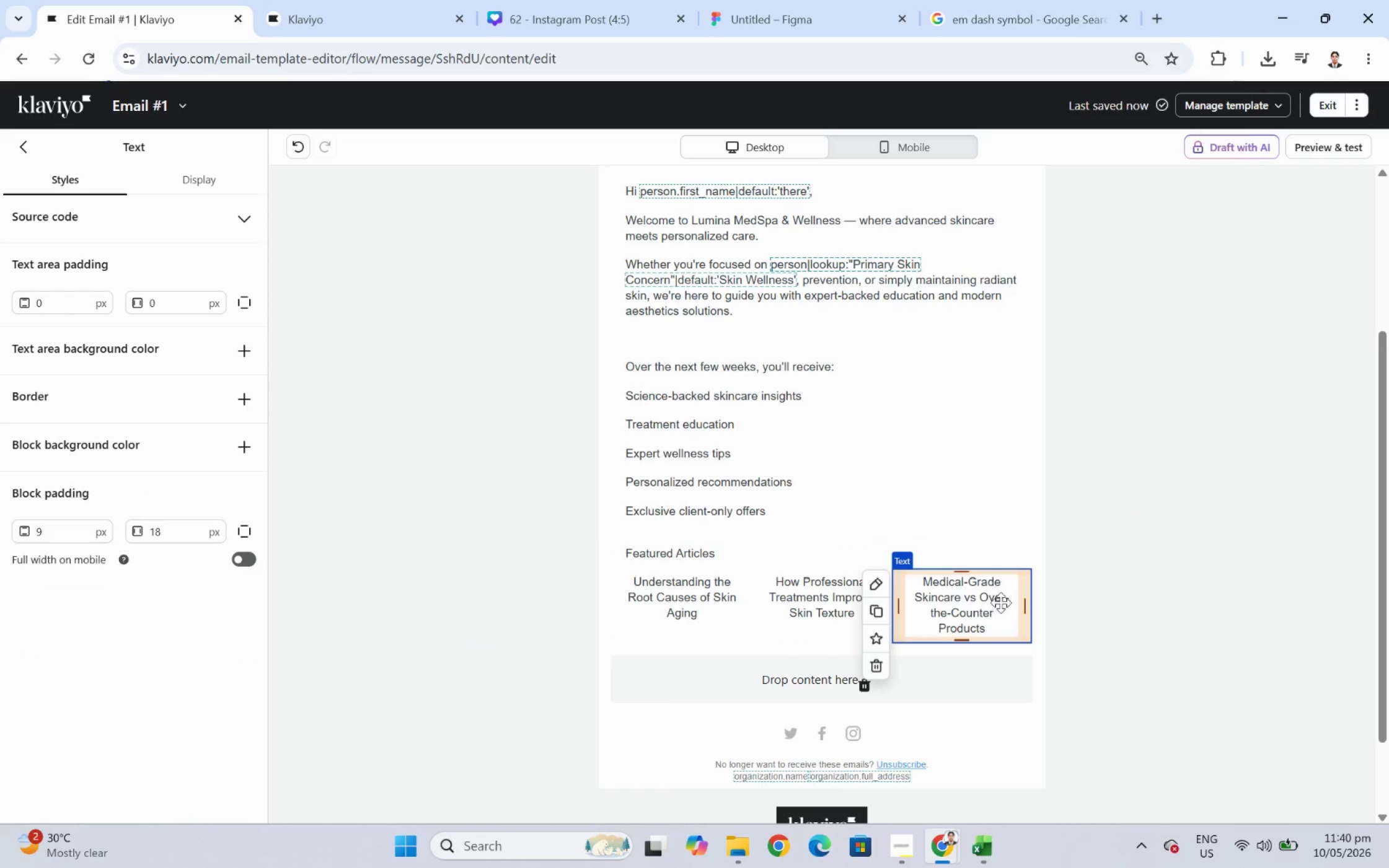 
wait(5.63)
 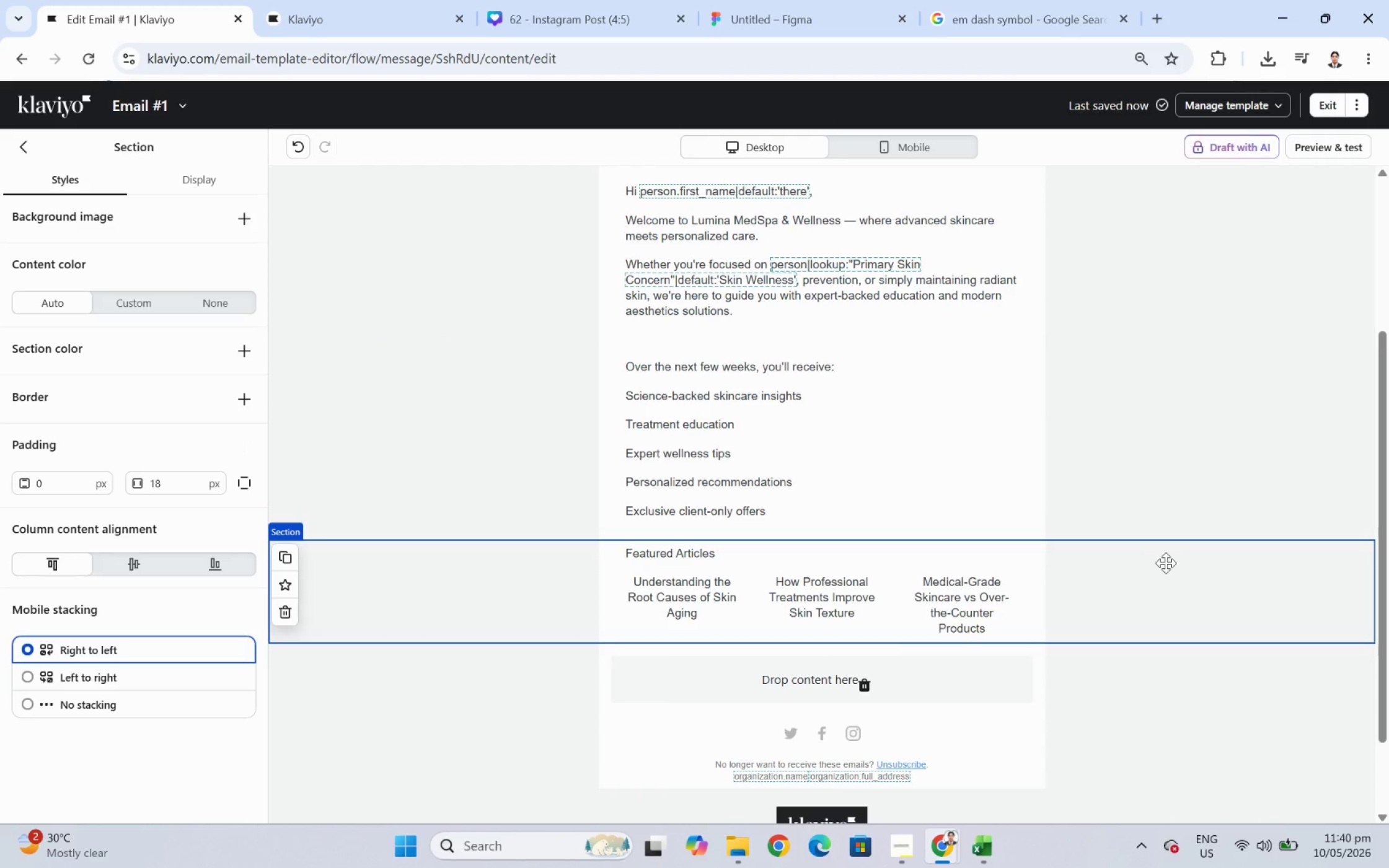 
double_click([190, 537])
 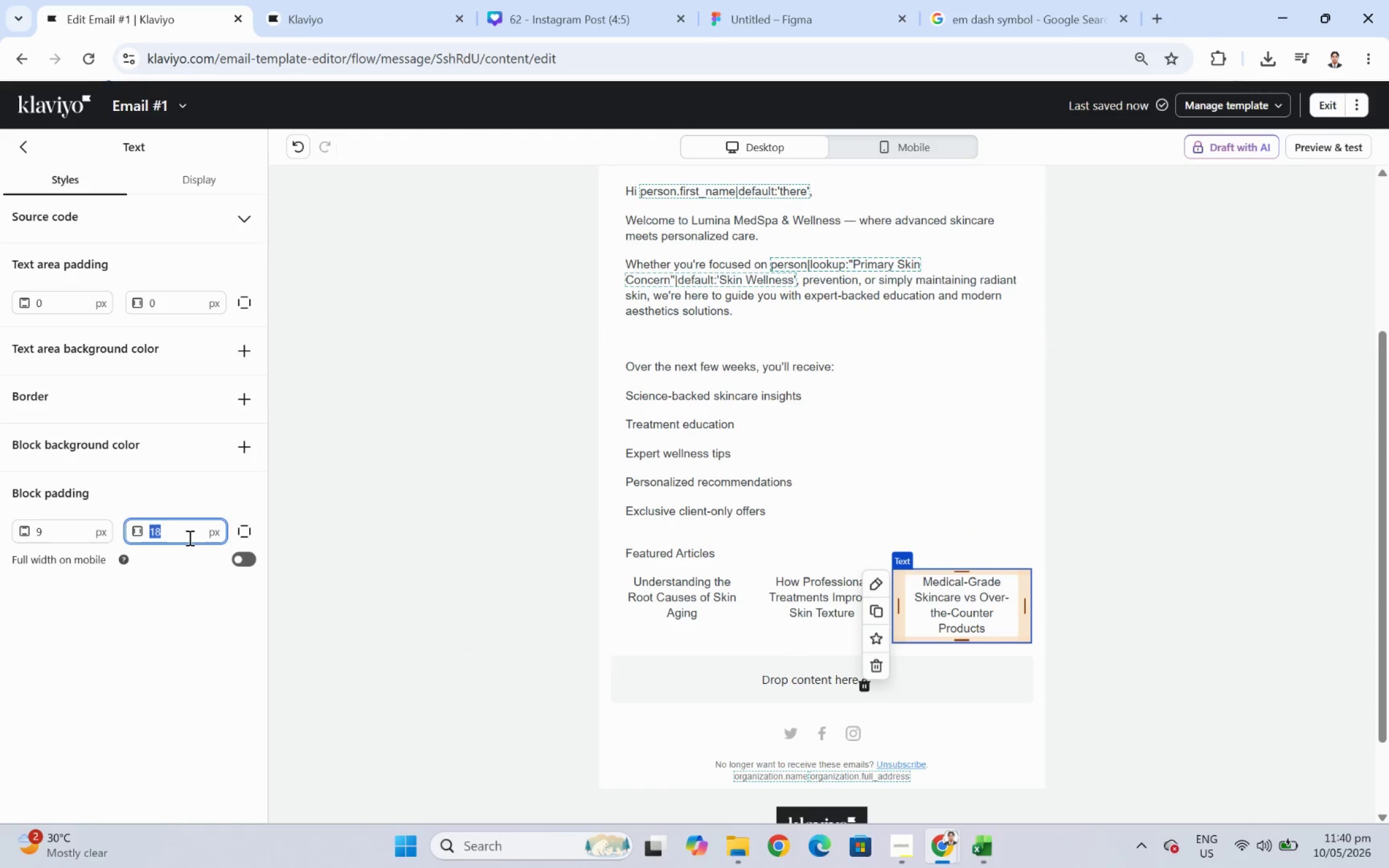 
key(Numpad9)
 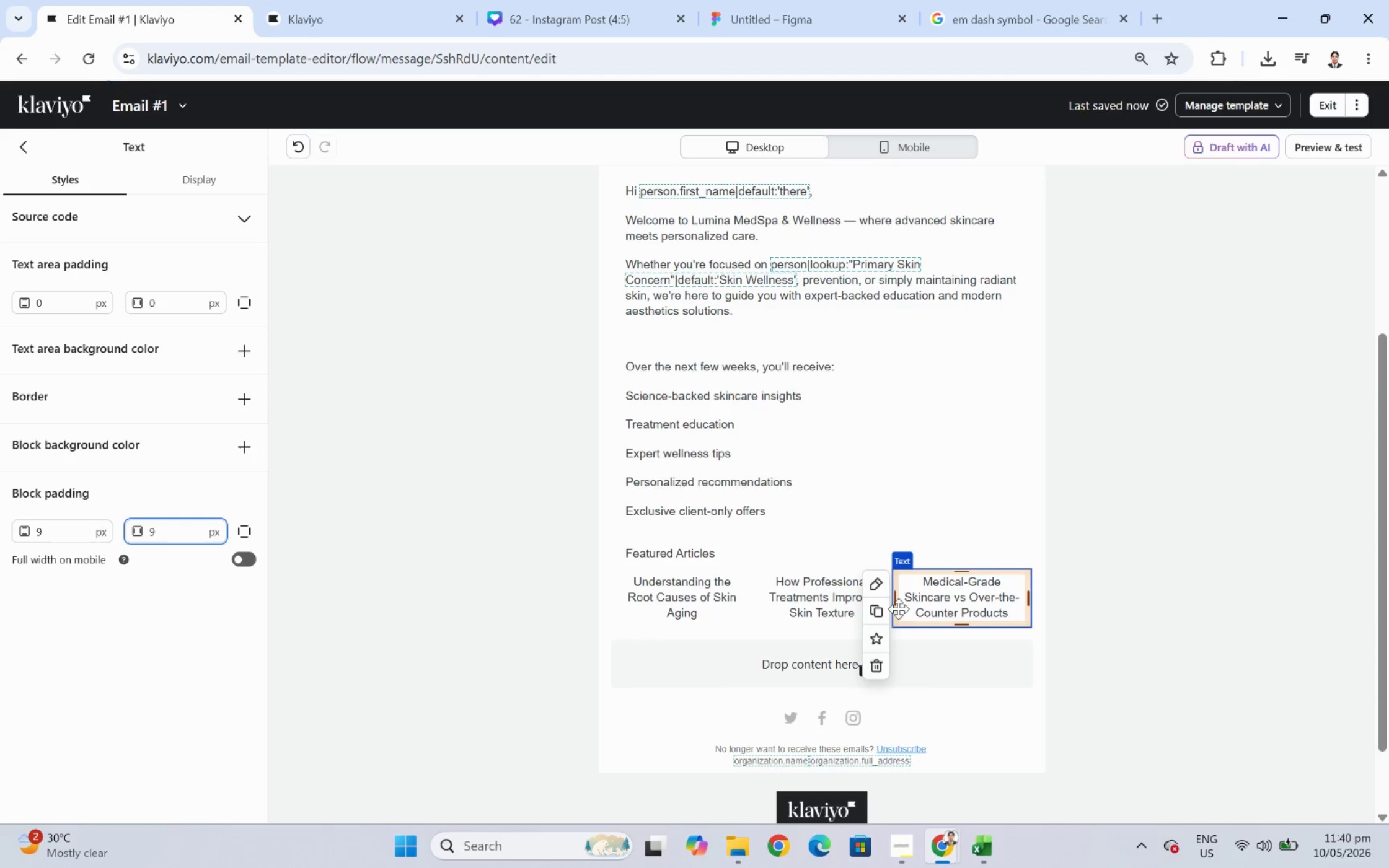 
left_click([808, 600])
 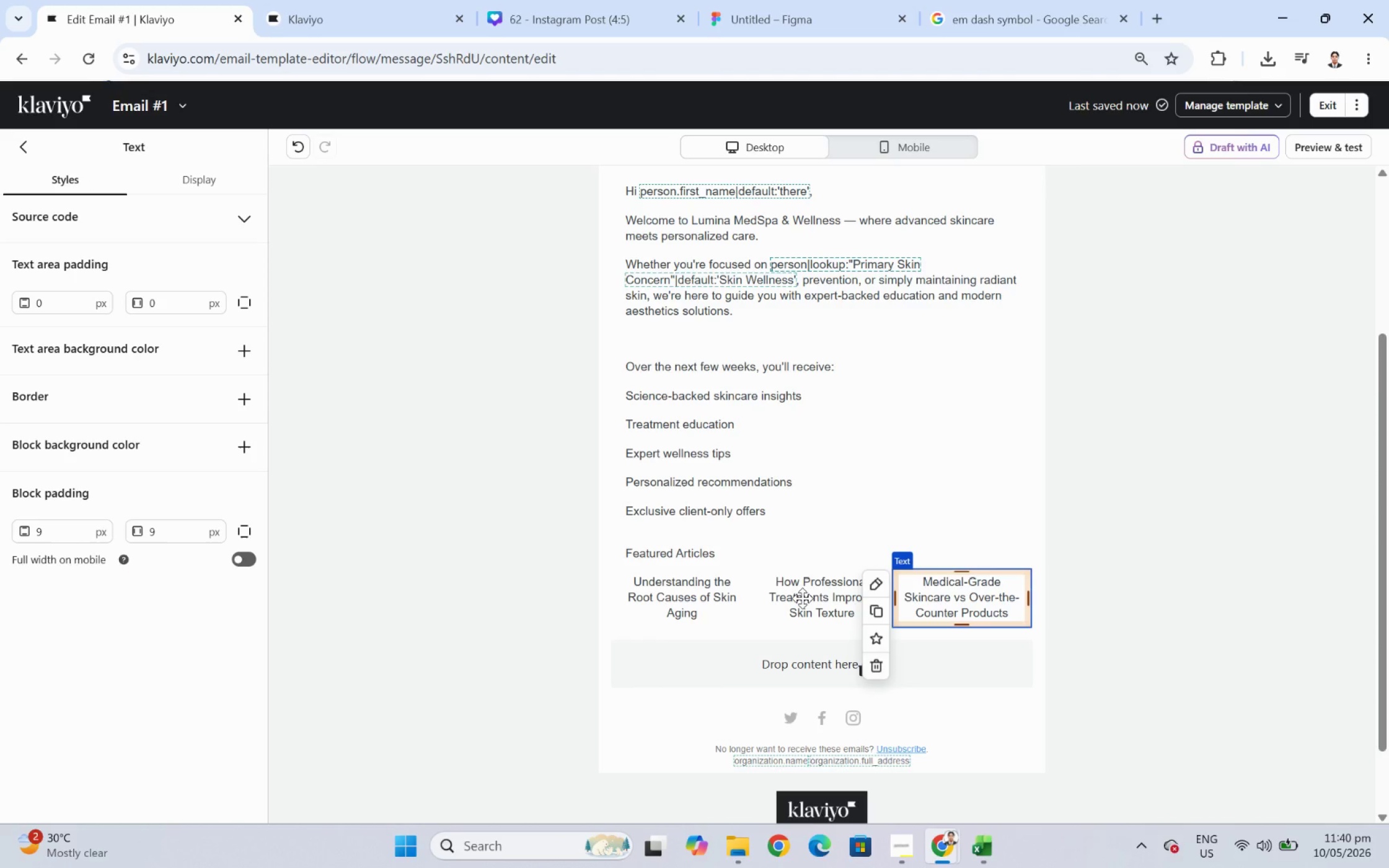 
left_click([802, 598])
 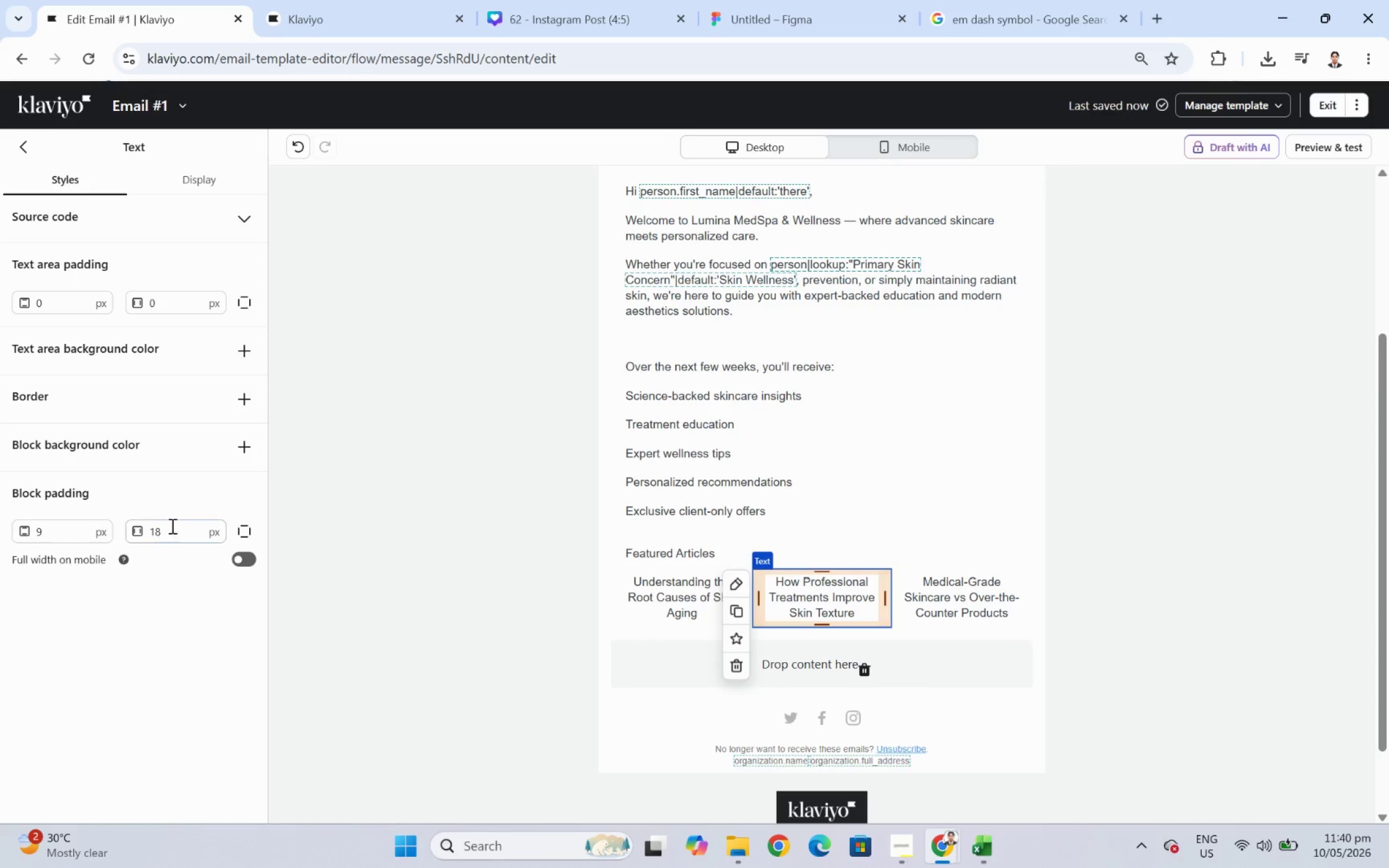 
double_click([177, 525])
 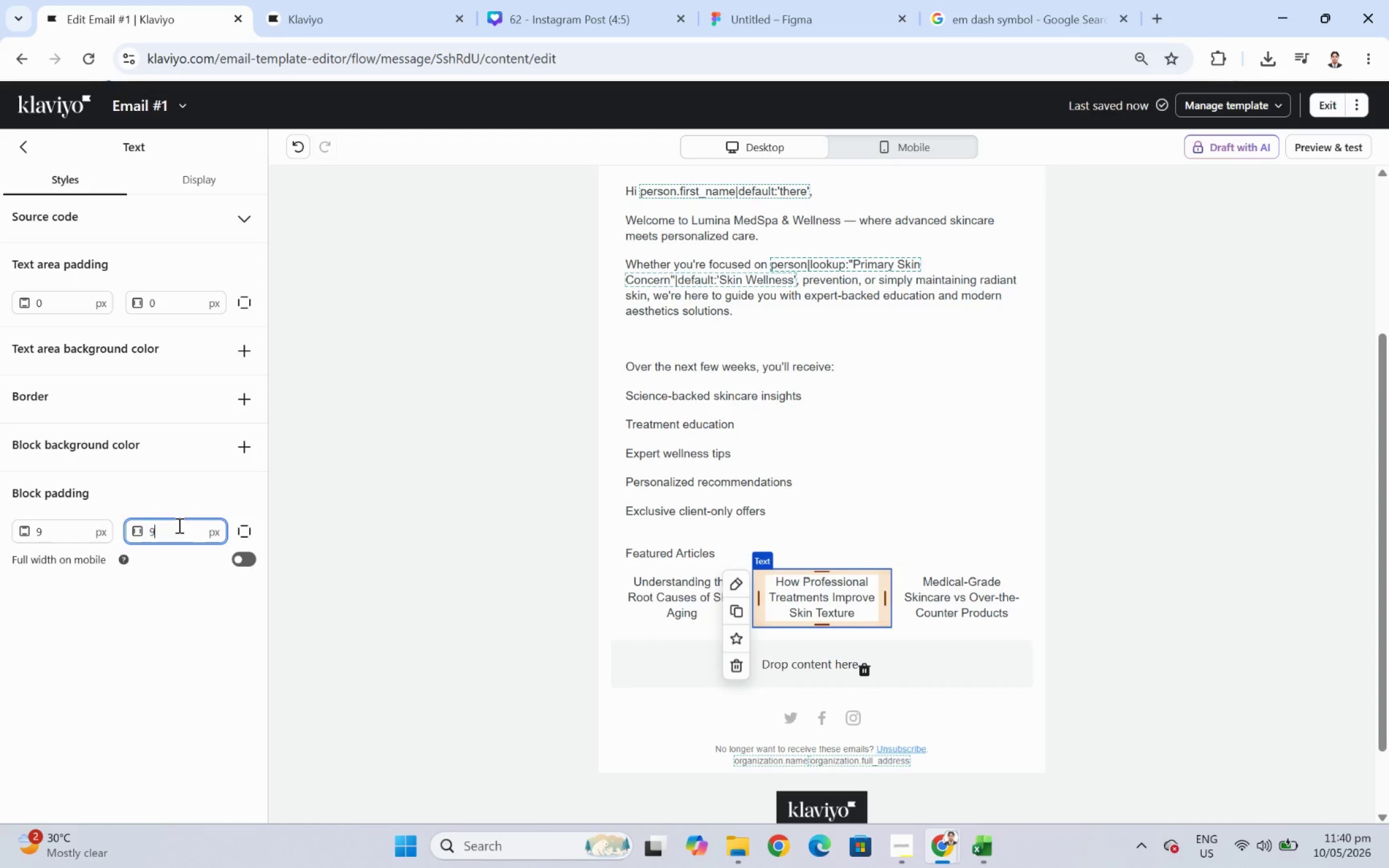 
key(Numpad9)
 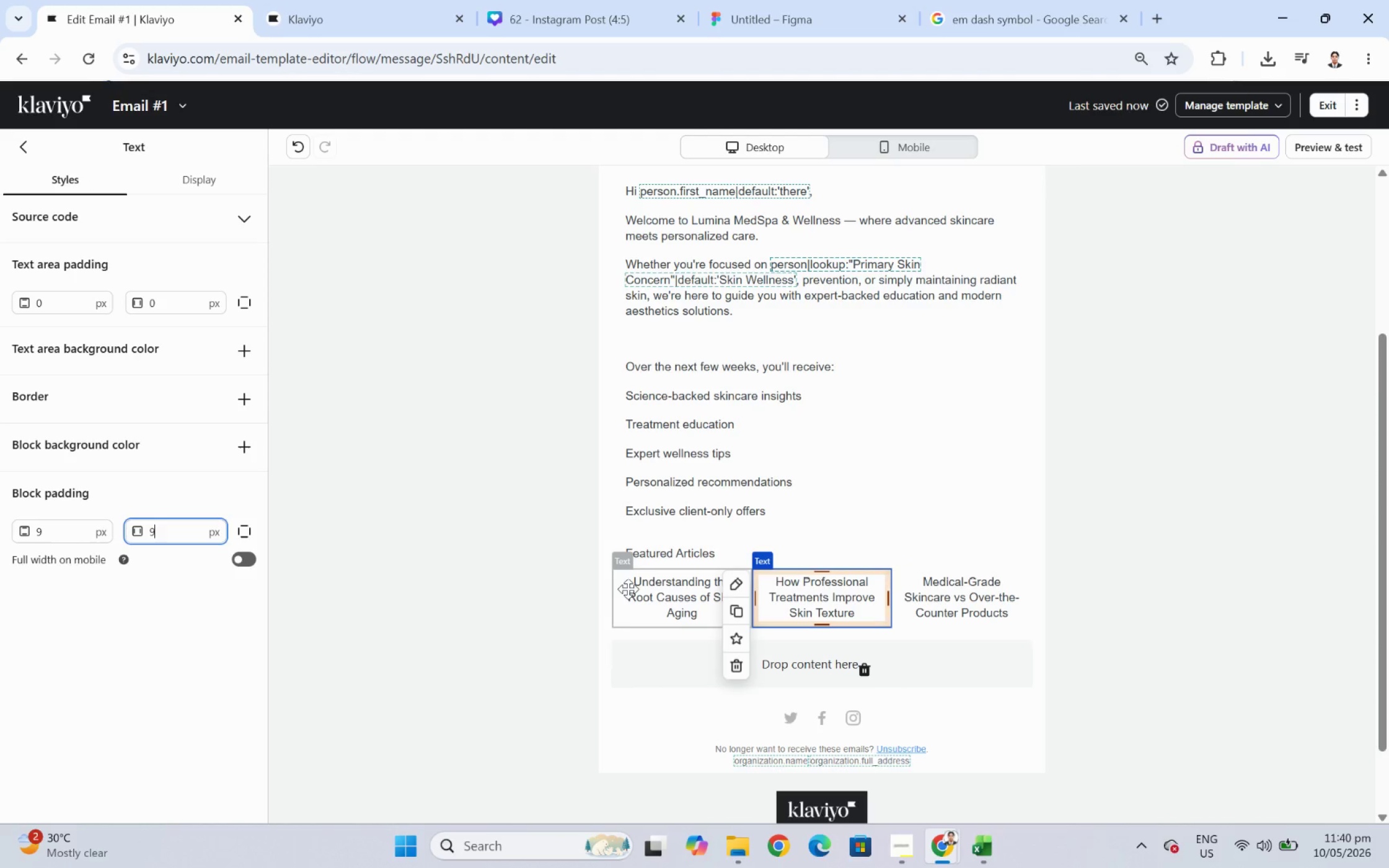 
left_click([628, 589])
 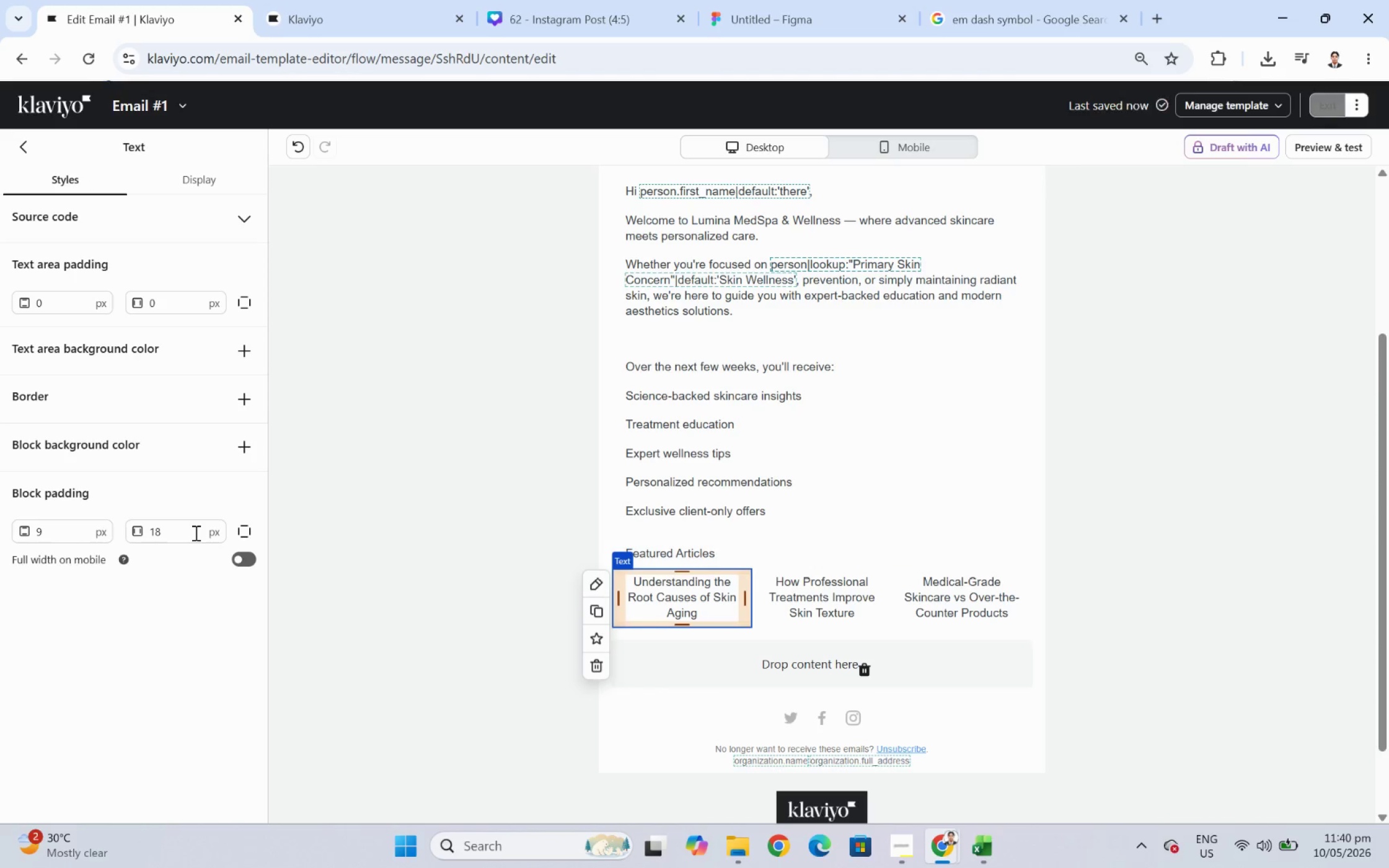 
double_click([192, 529])
 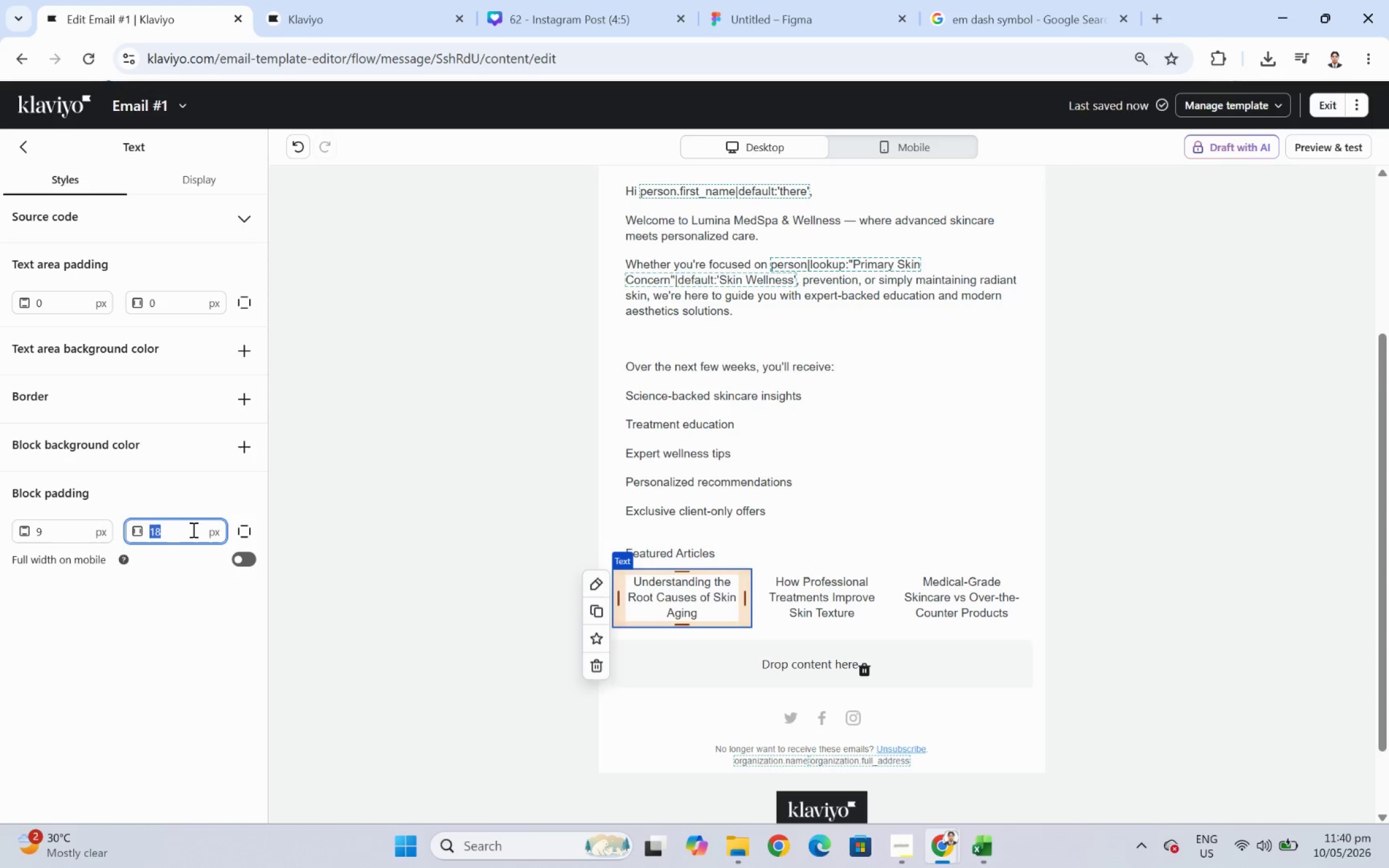 
key(Numpad9)
 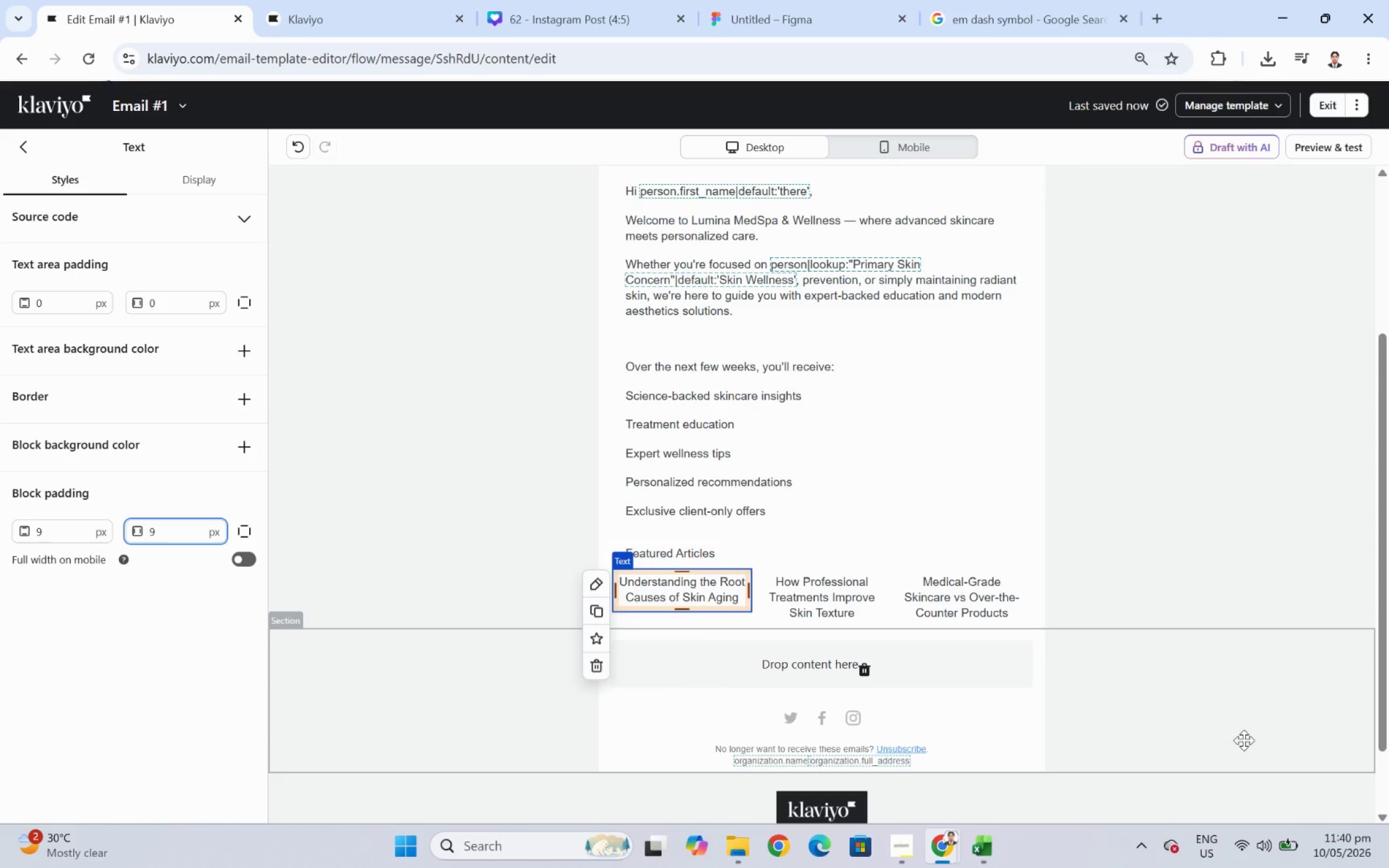 
left_click([1182, 712])
 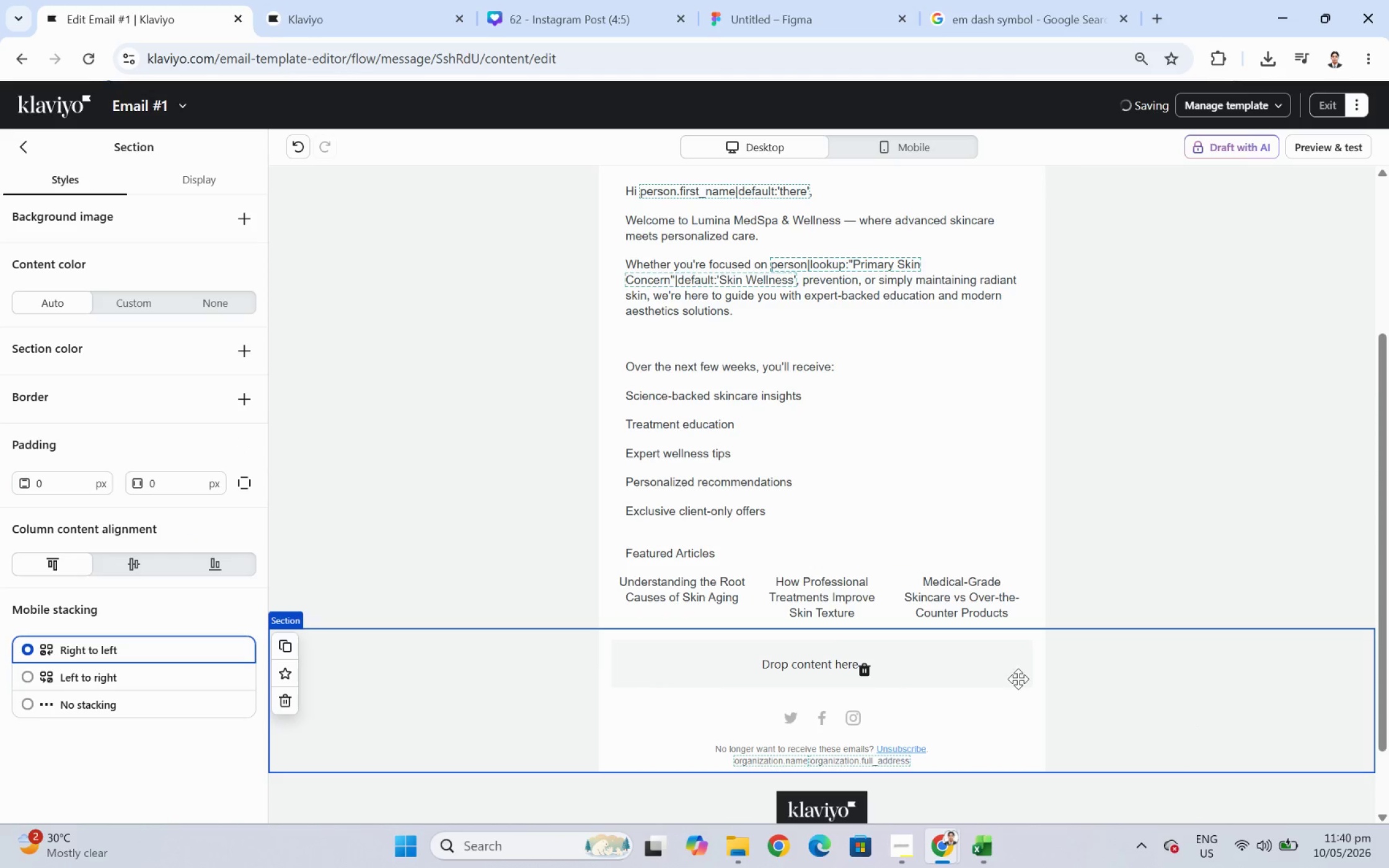 
left_click([700, 584])
 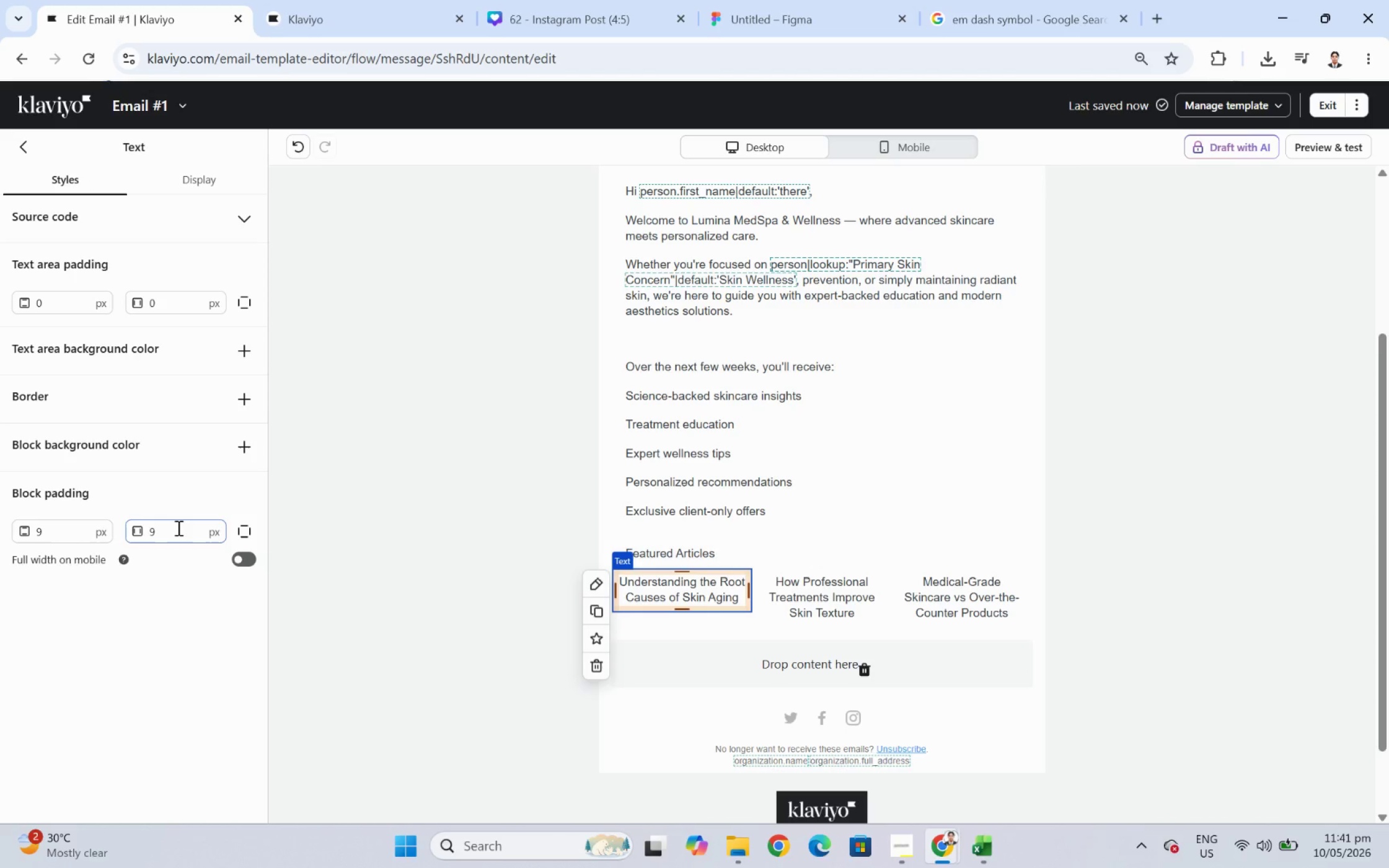 
double_click([168, 535])
 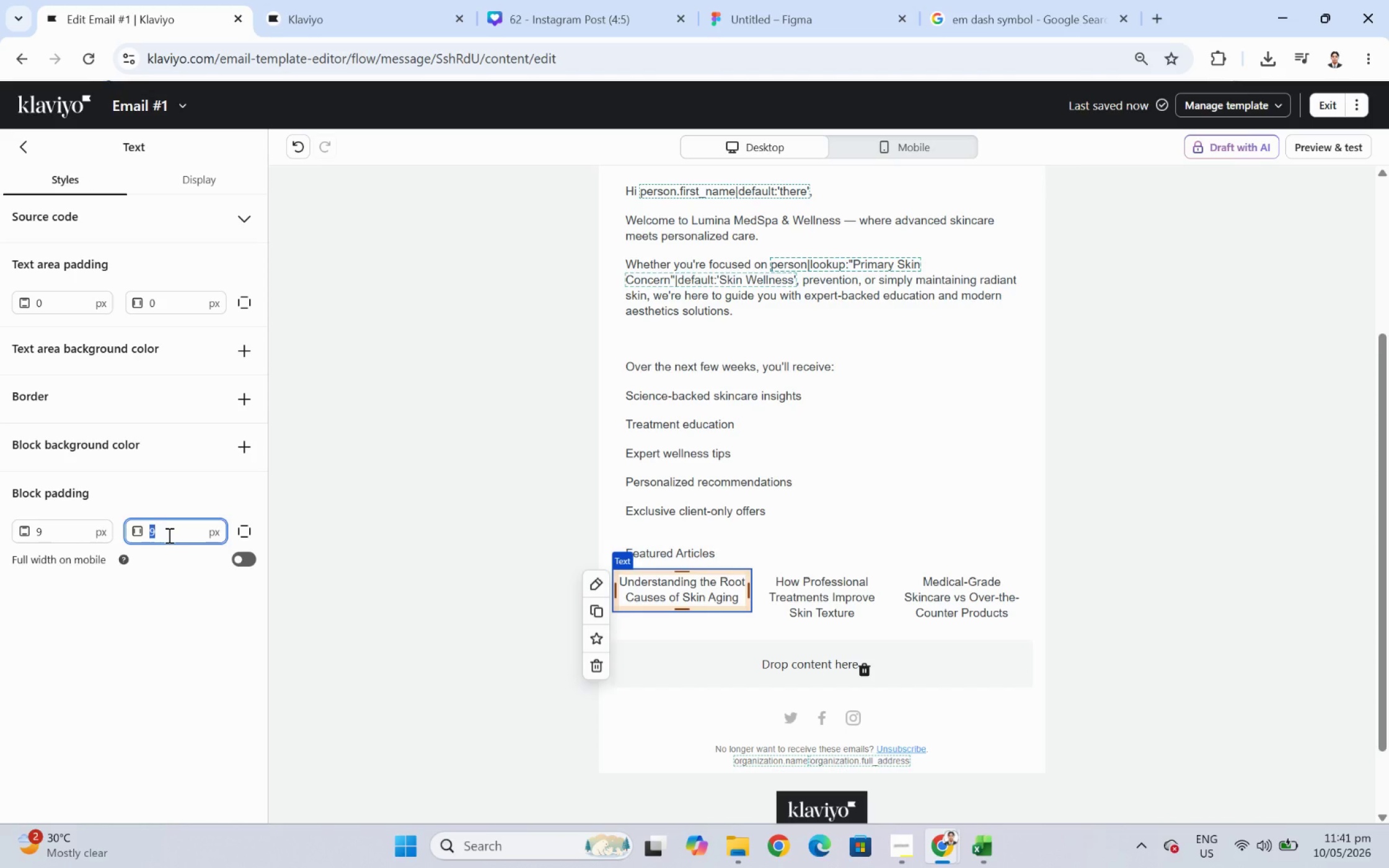 
key(Numpad1)
 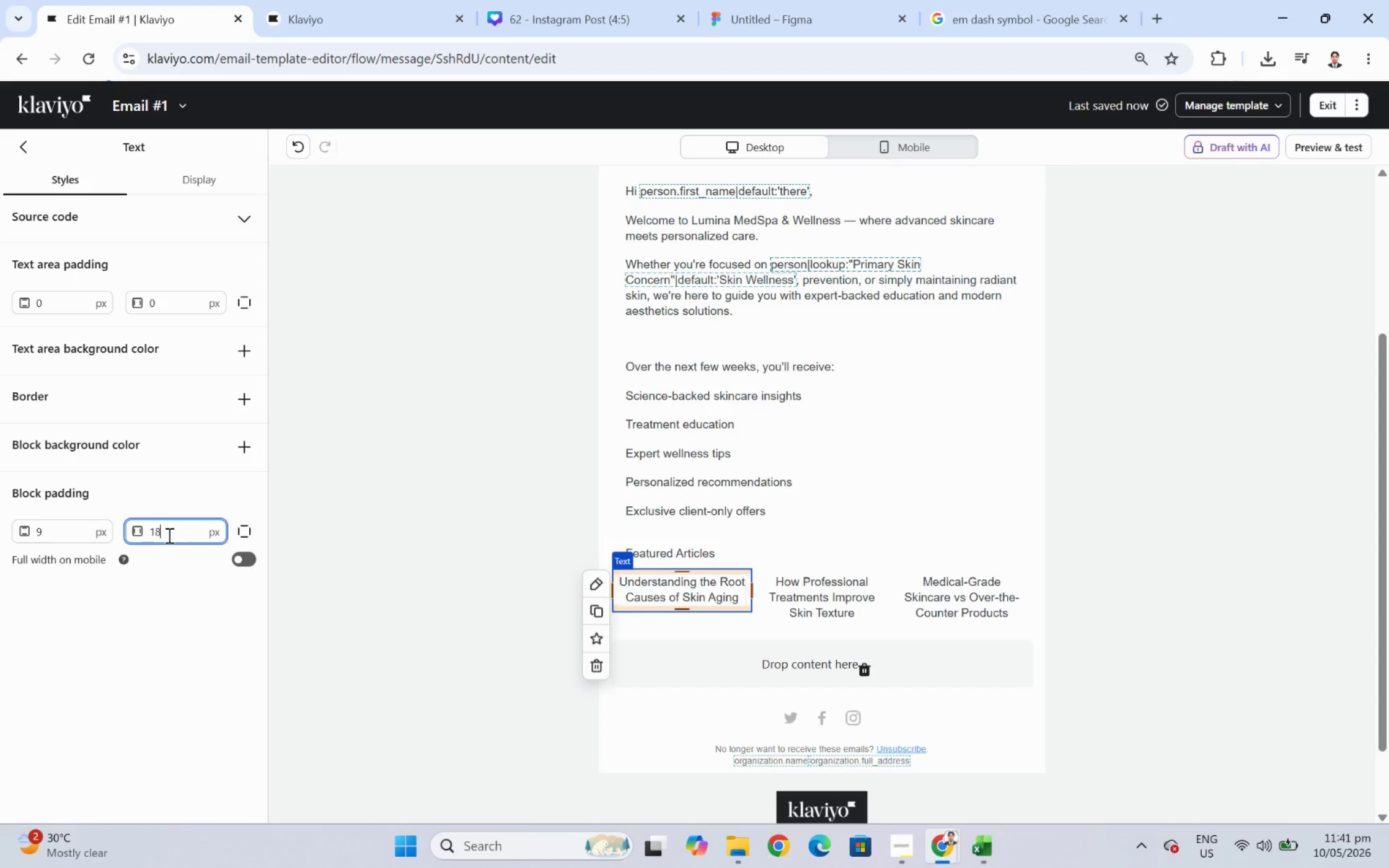 
key(Numpad8)
 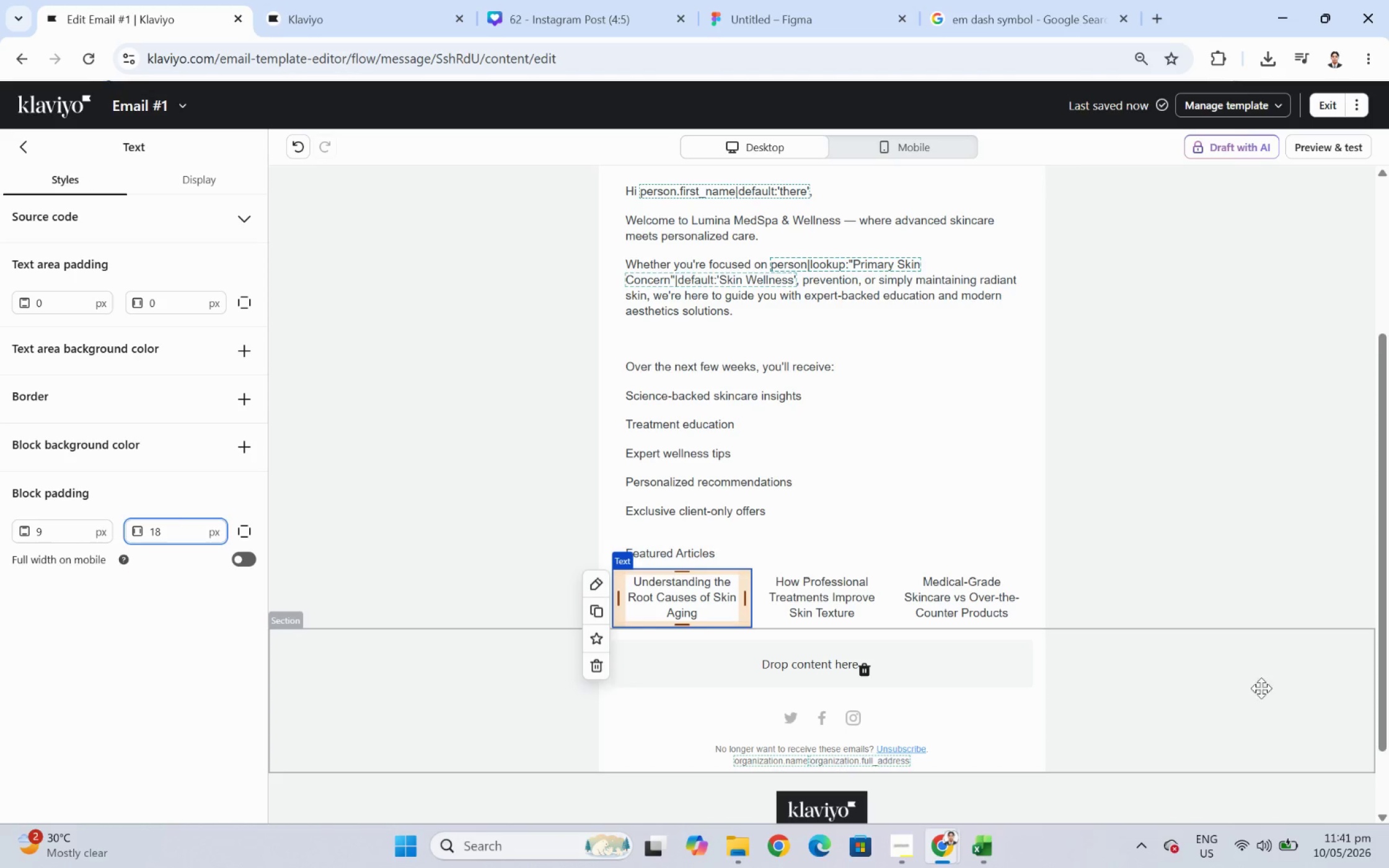 
left_click([1289, 680])
 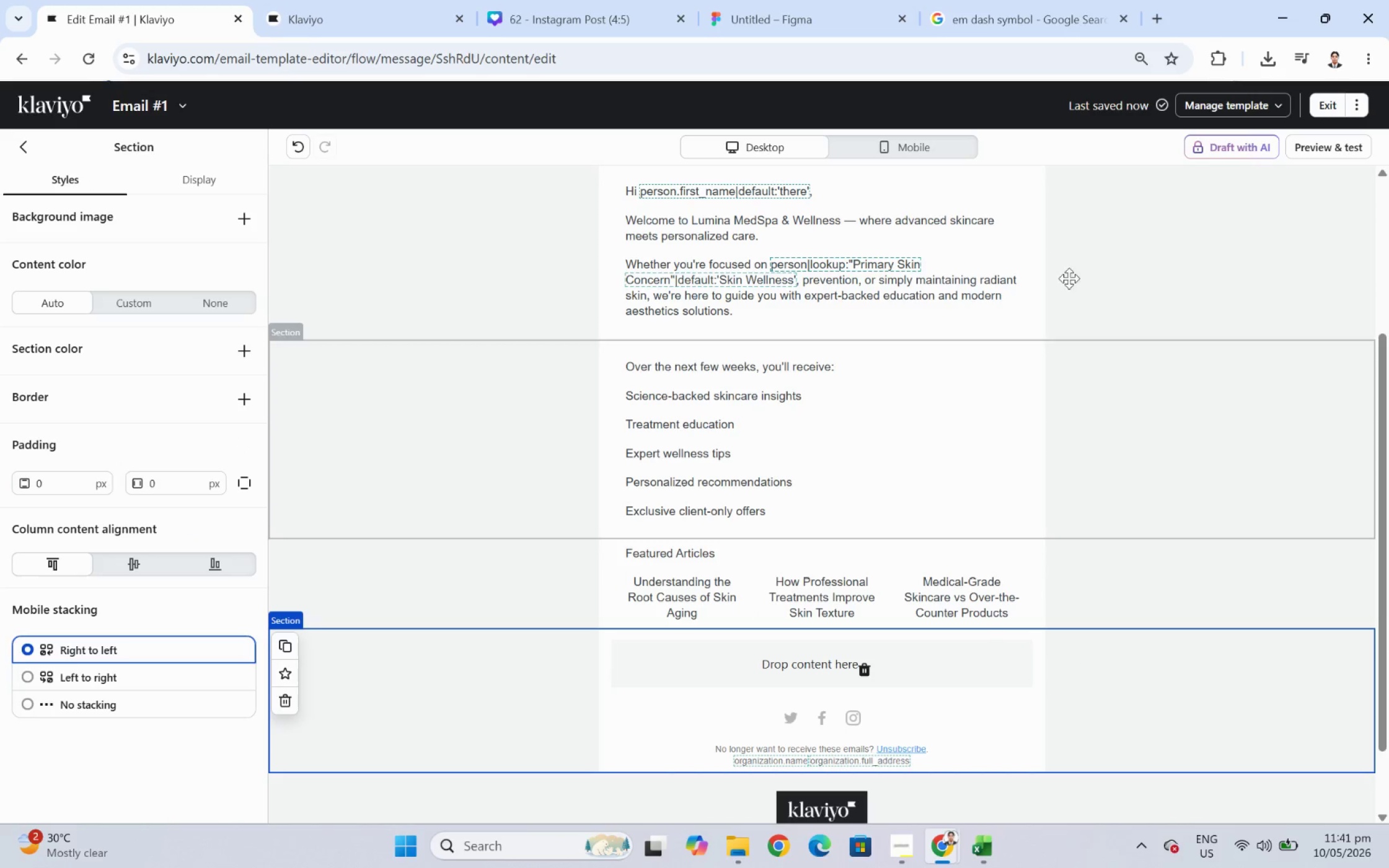 
left_click([927, 156])
 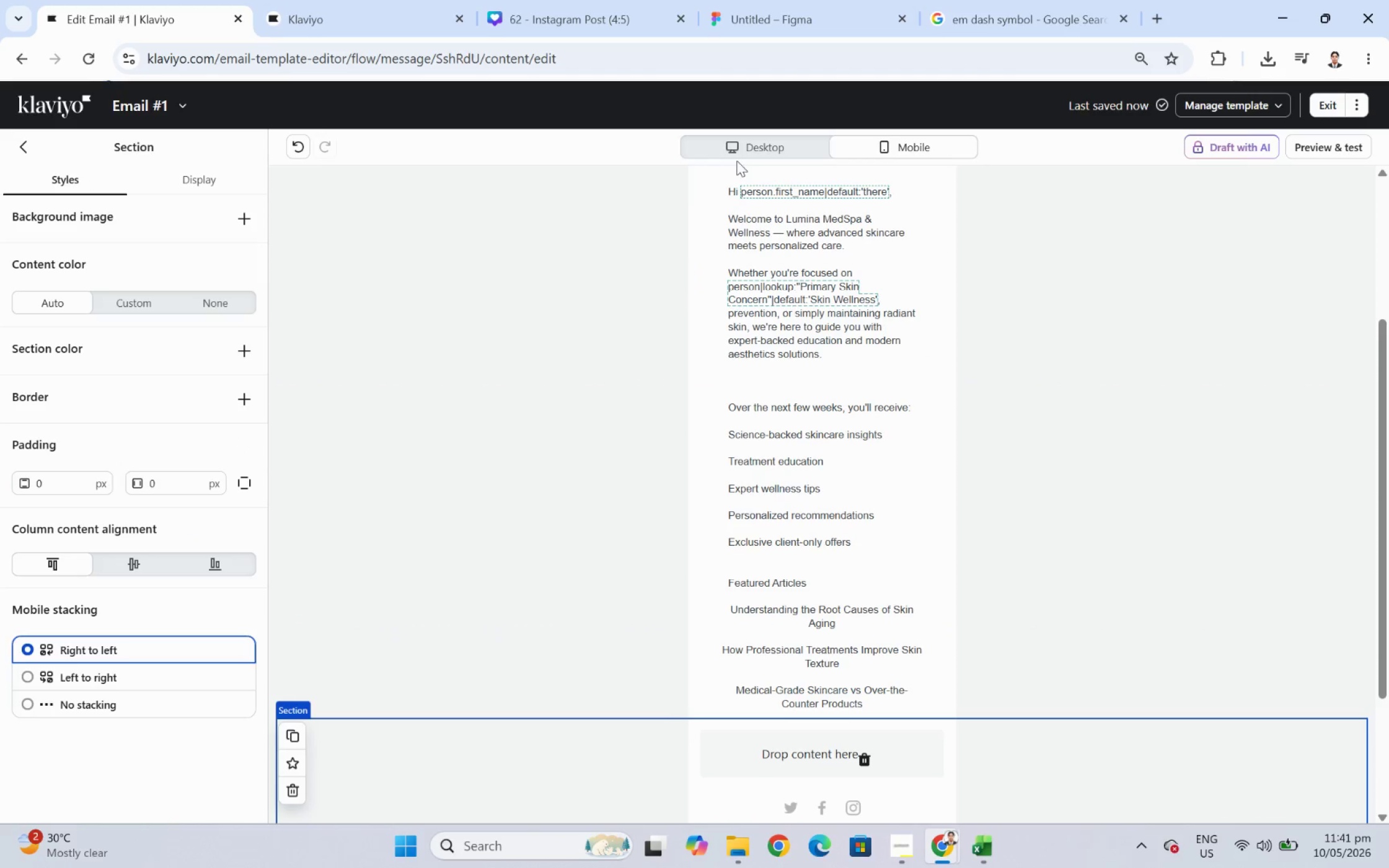 
left_click([744, 151])
 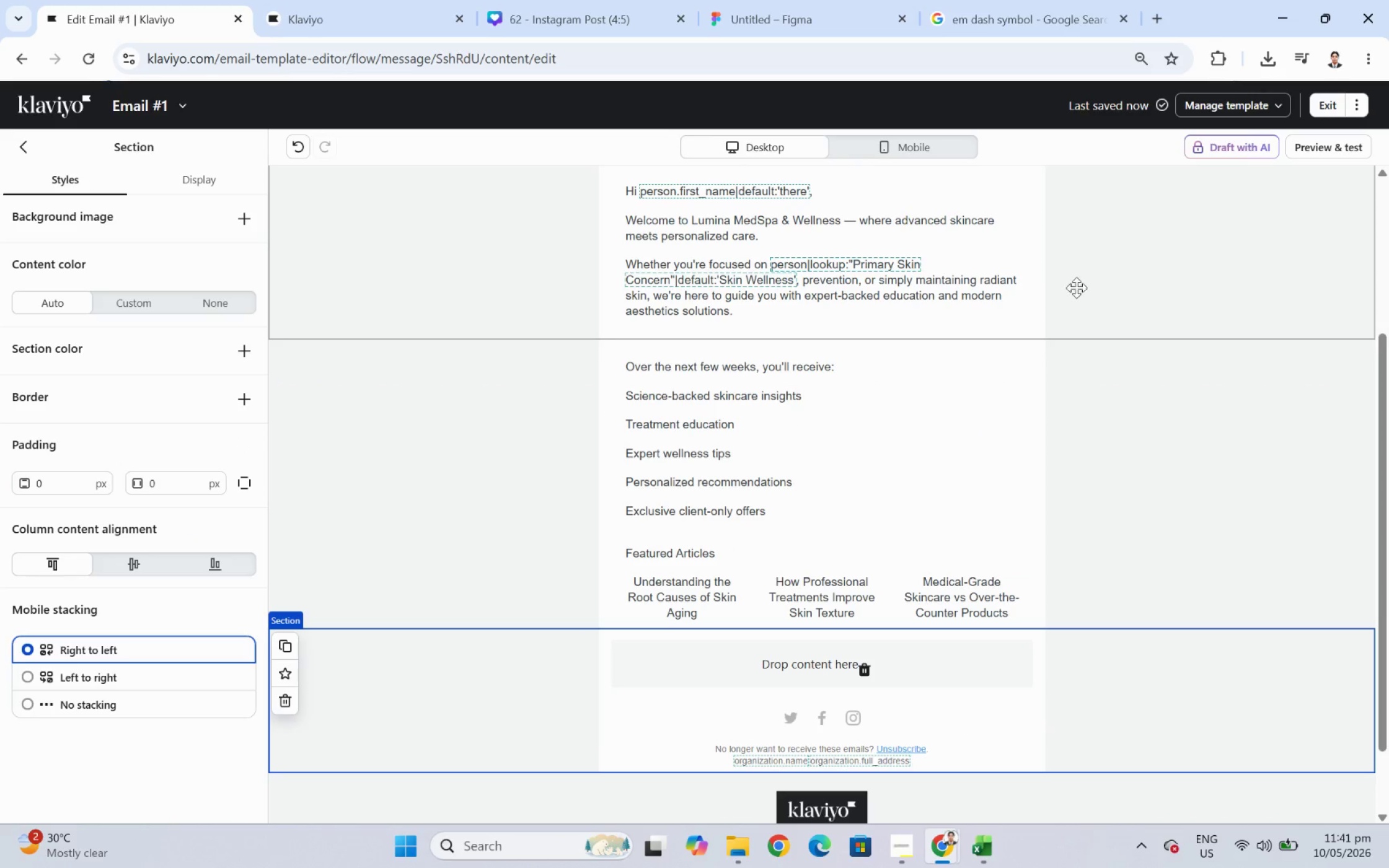 
scroll: coordinate [1107, 313], scroll_direction: up, amount: 3.0
 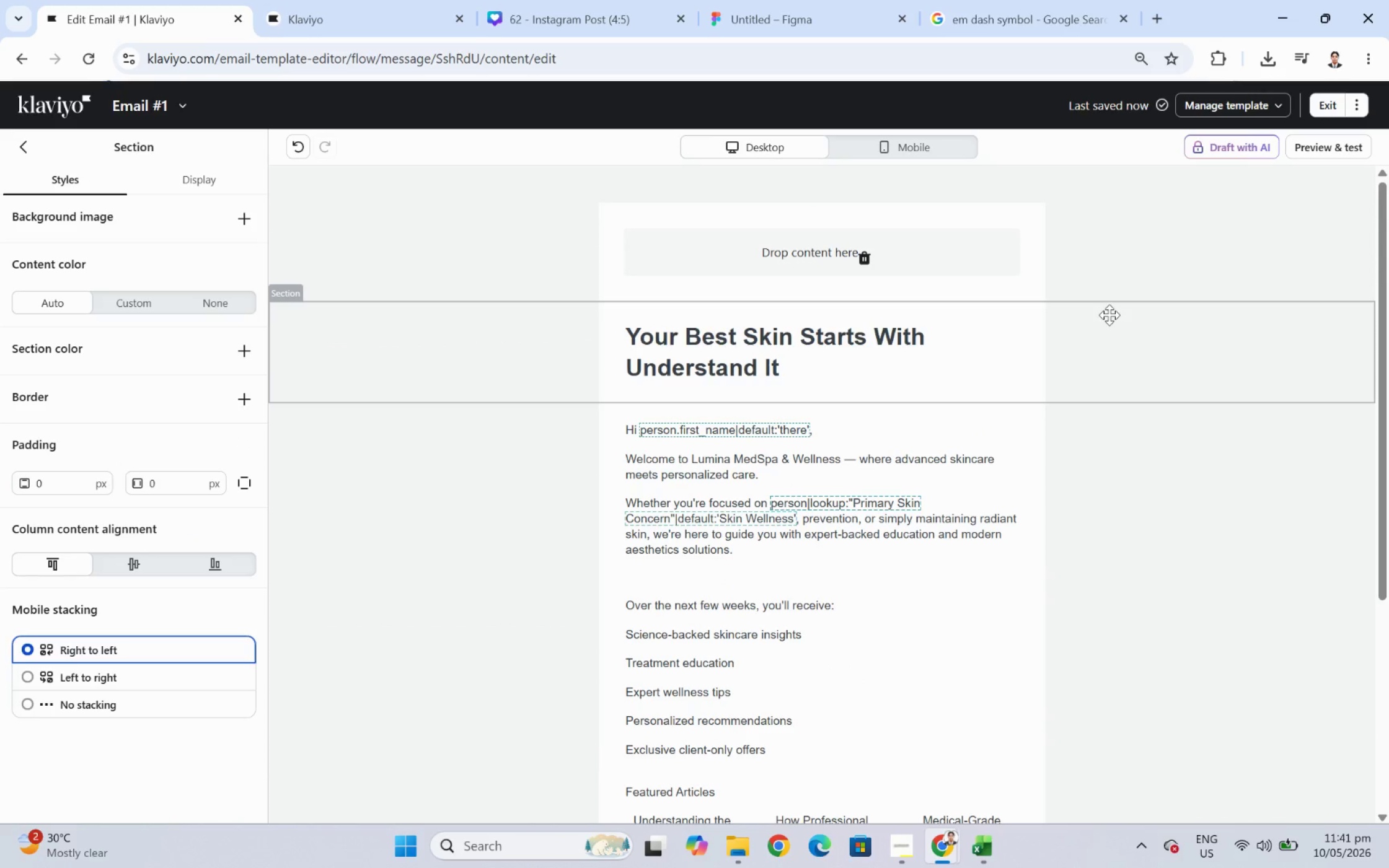 
scroll: coordinate [1113, 324], scroll_direction: down, amount: 3.0
 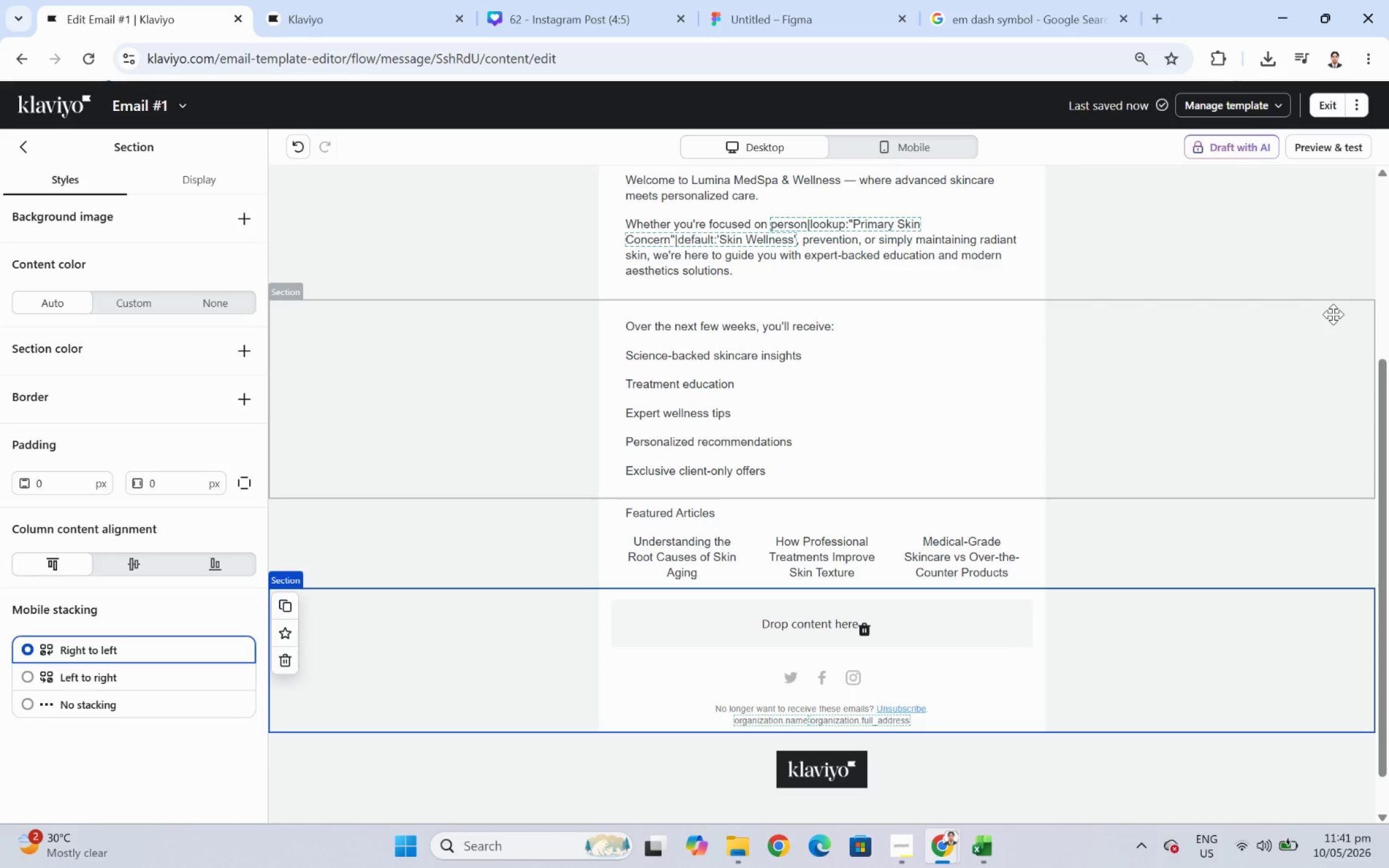 
left_click([924, 844])
 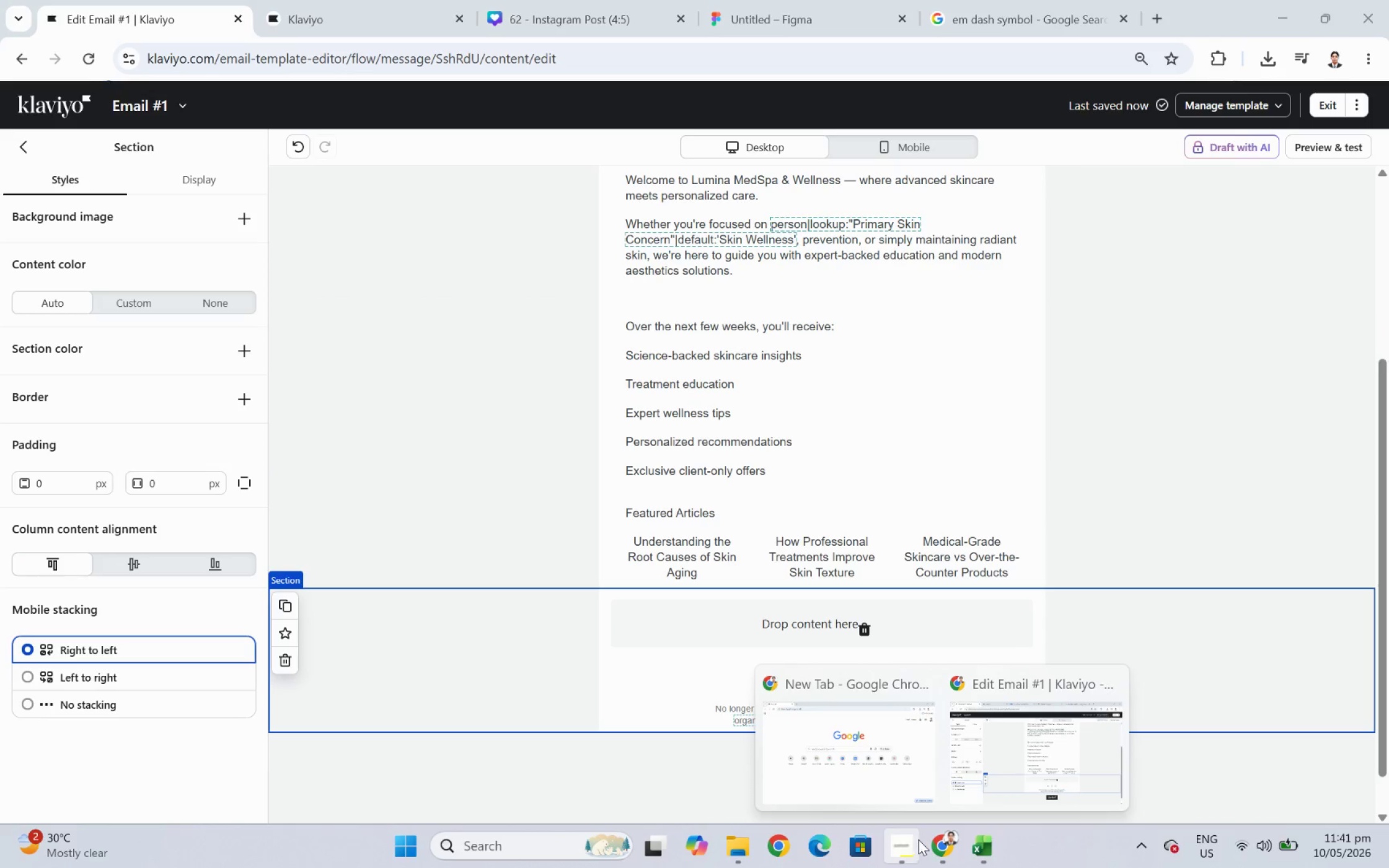 
left_click([897, 842])